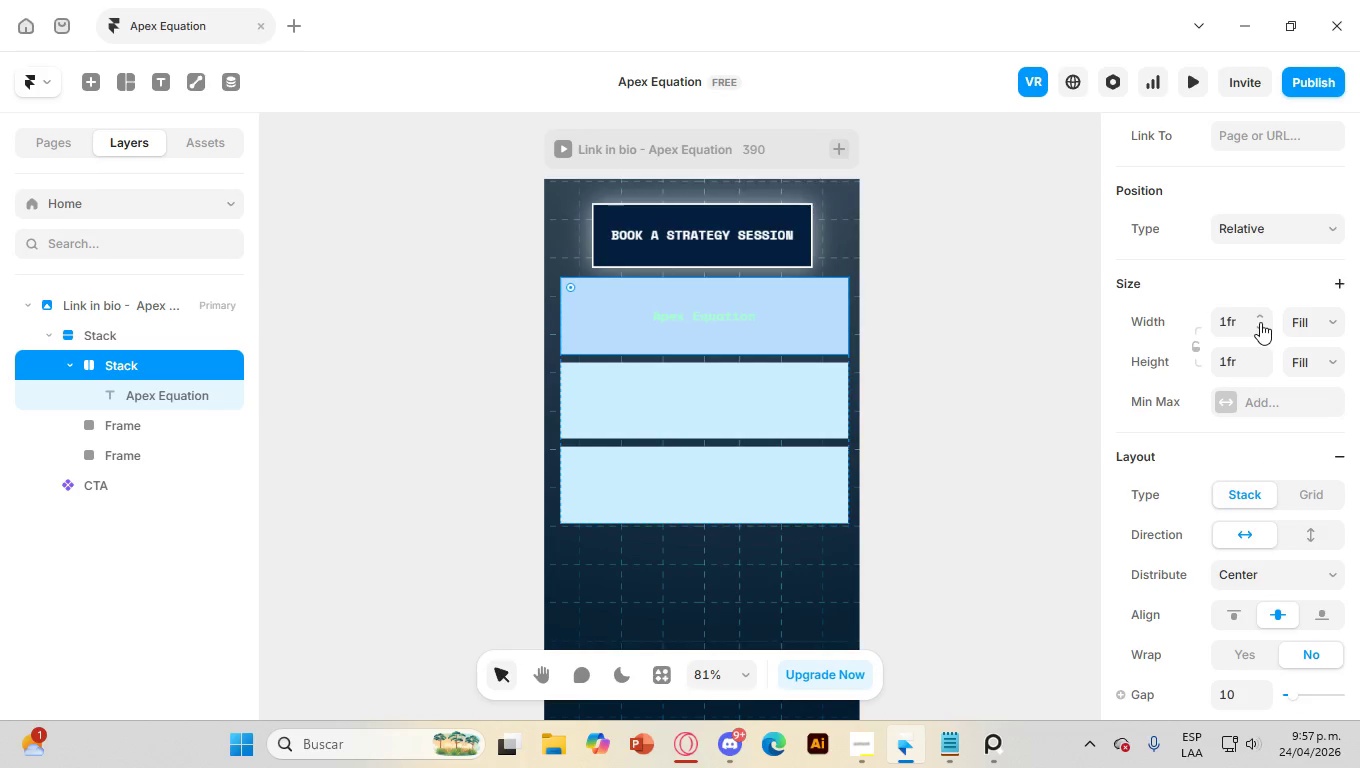 
left_click([1330, 326])
 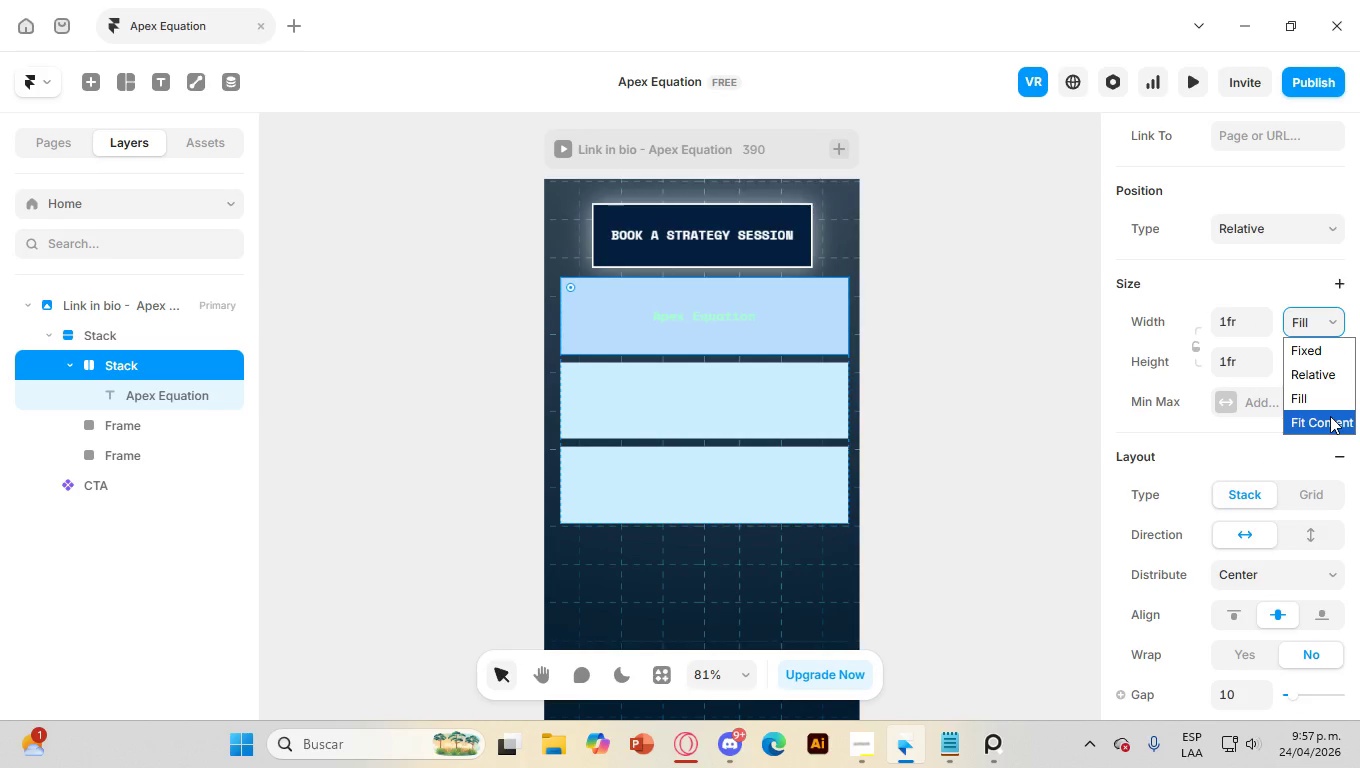 
left_click([1330, 416])
 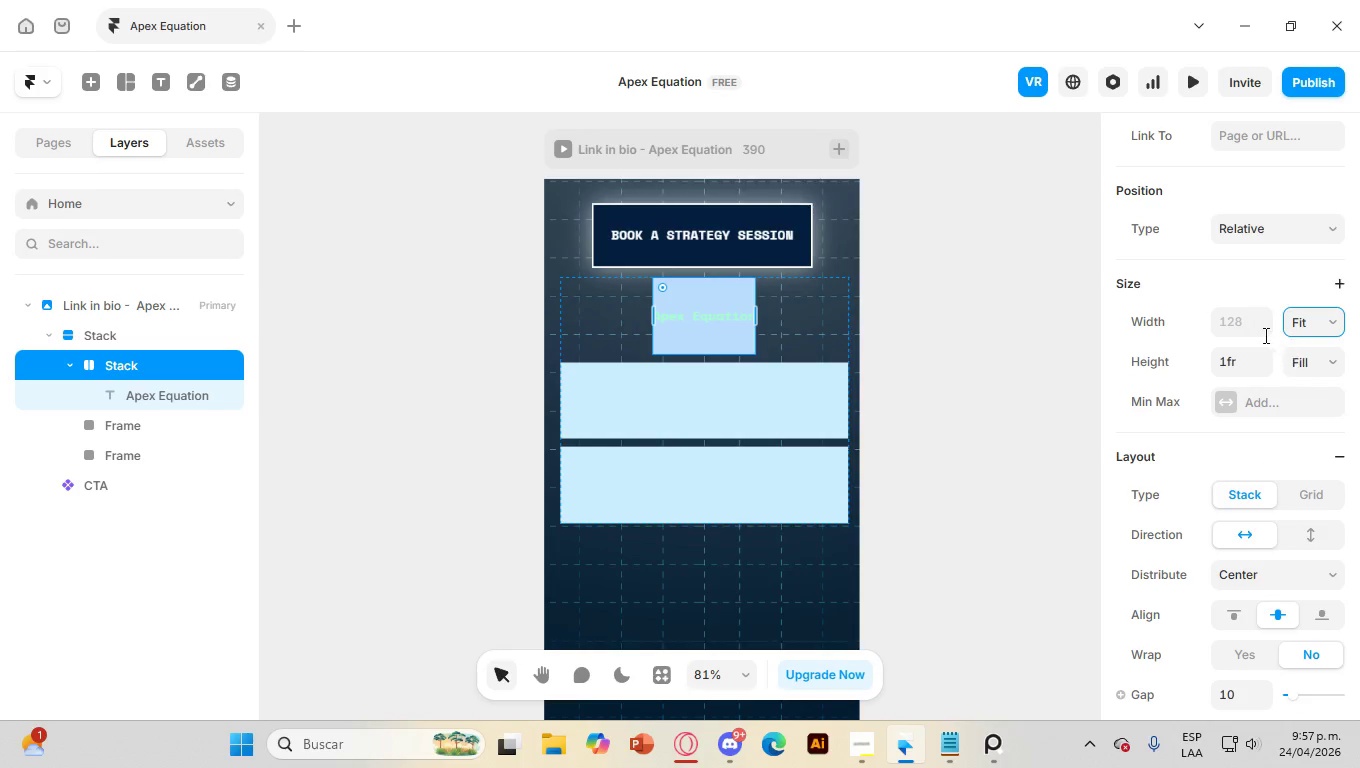 
left_click([1329, 328])
 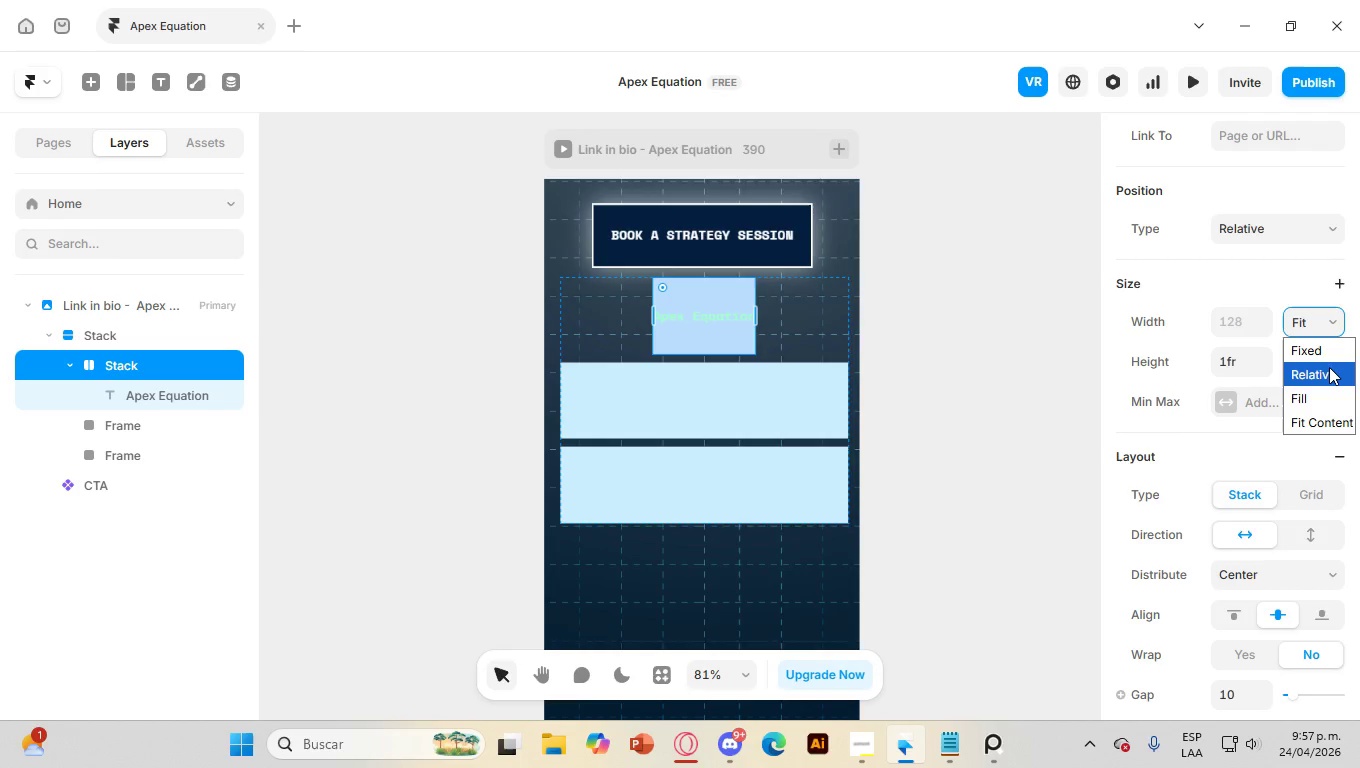 
left_click([1329, 367])
 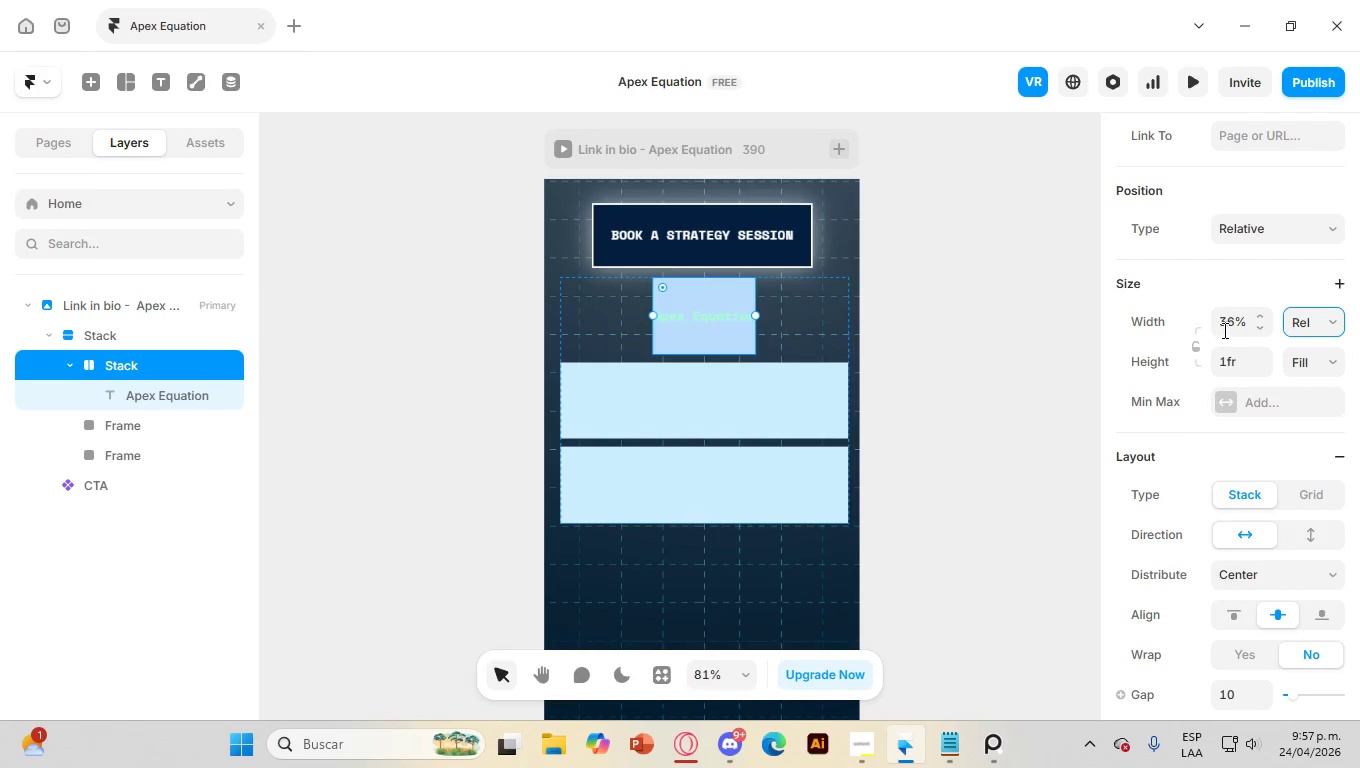 
double_click([1226, 325])
 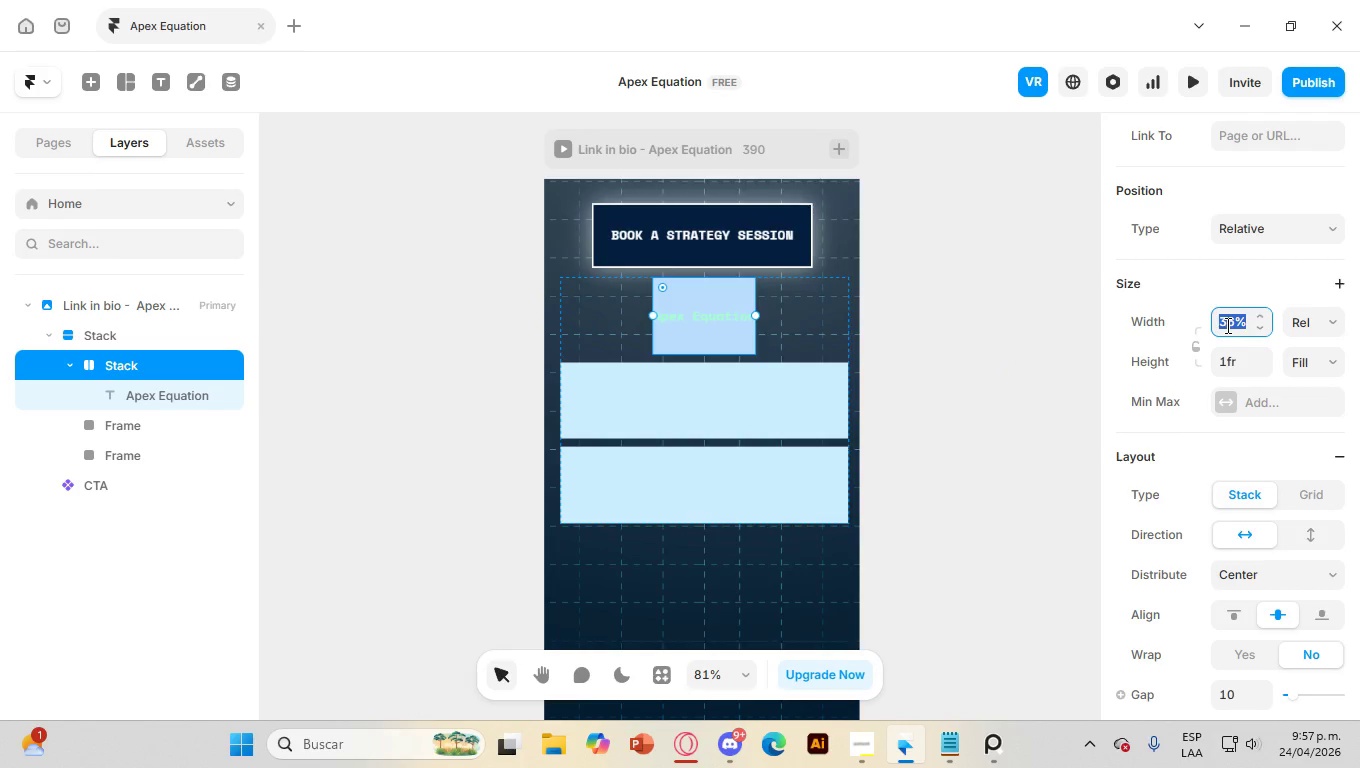 
hold_key(key=ArrowUp, duration=0.89)
 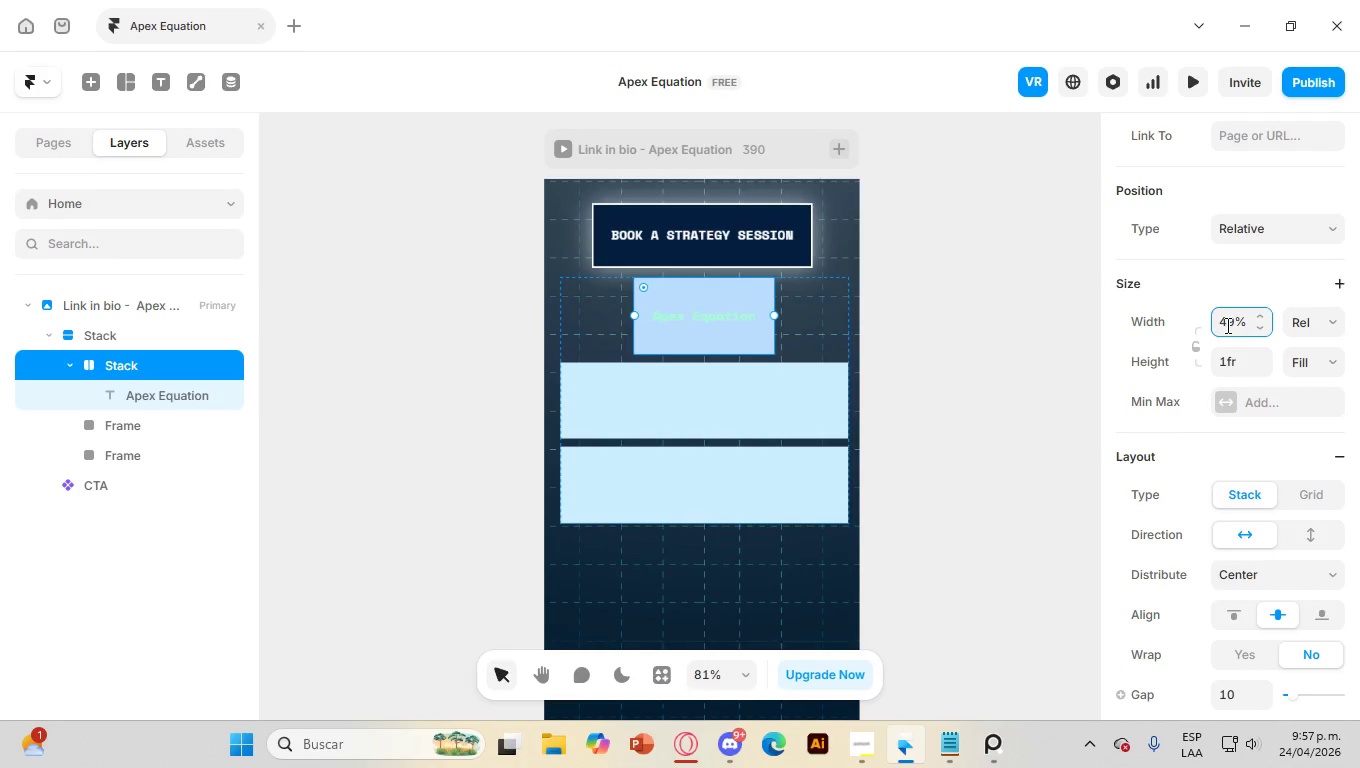 
key(ArrowUp)
 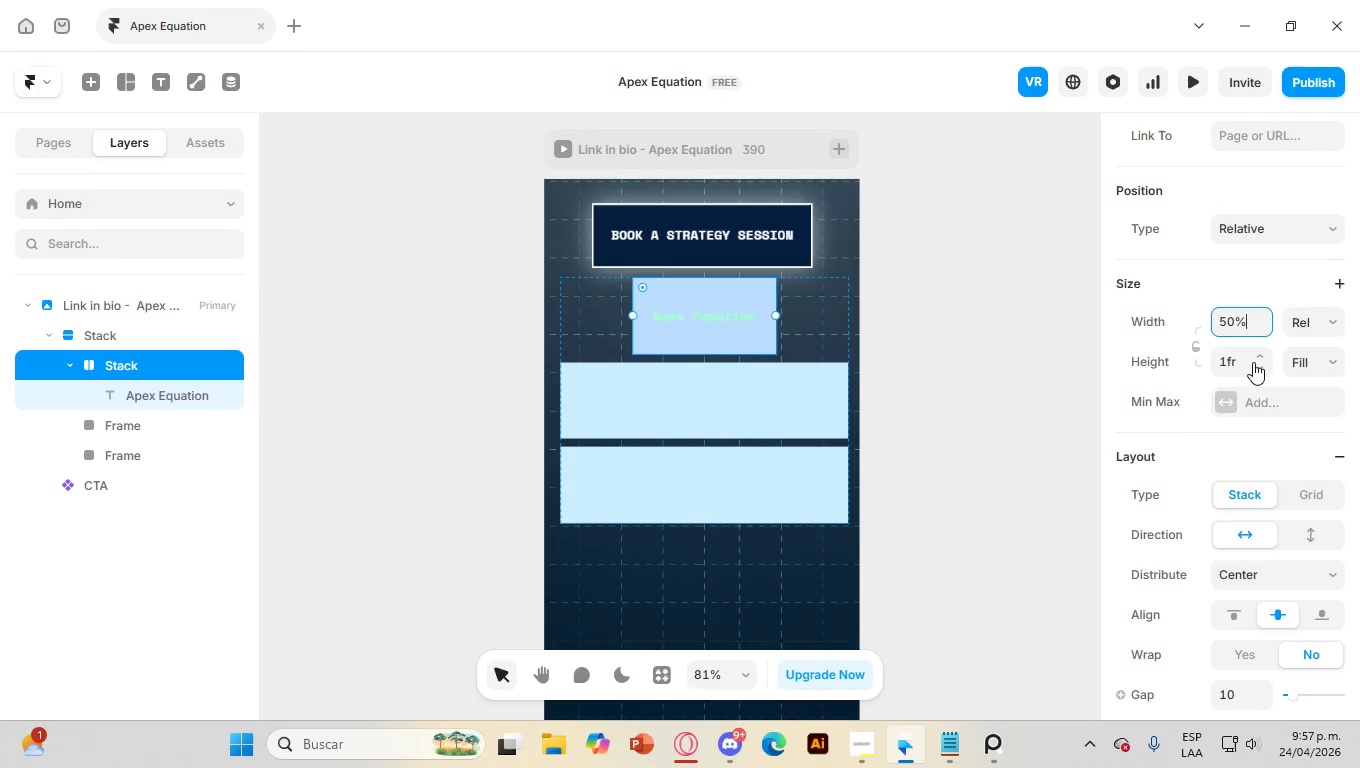 
left_click([1320, 361])
 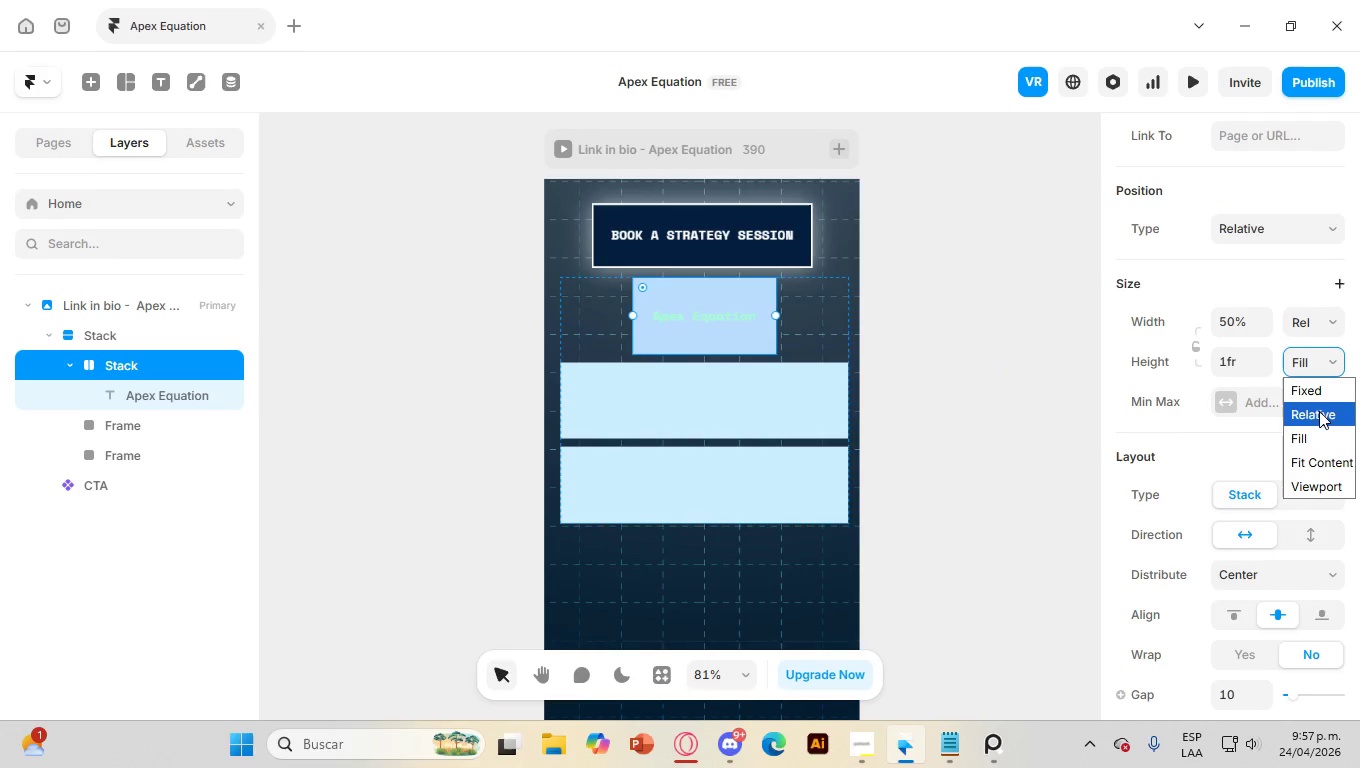 
left_click([1319, 415])
 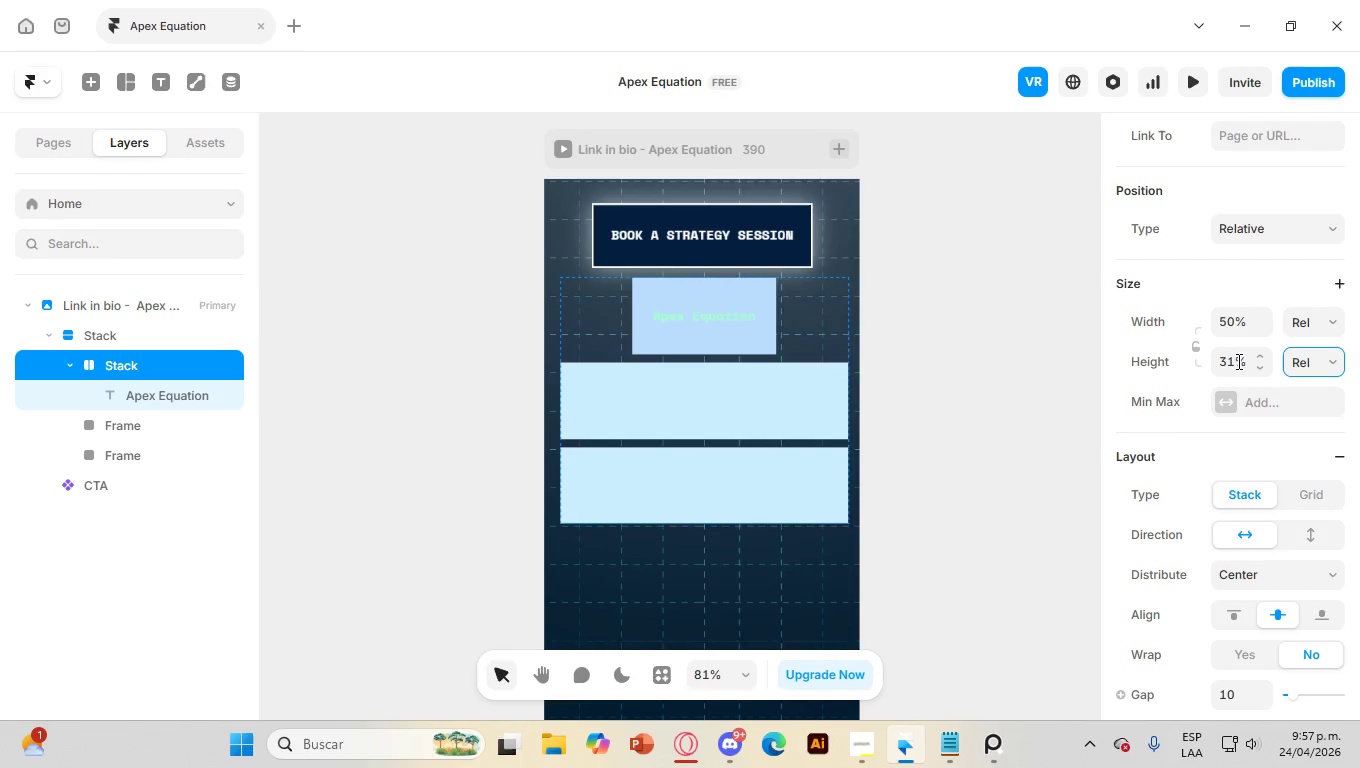 
left_click([1234, 365])
 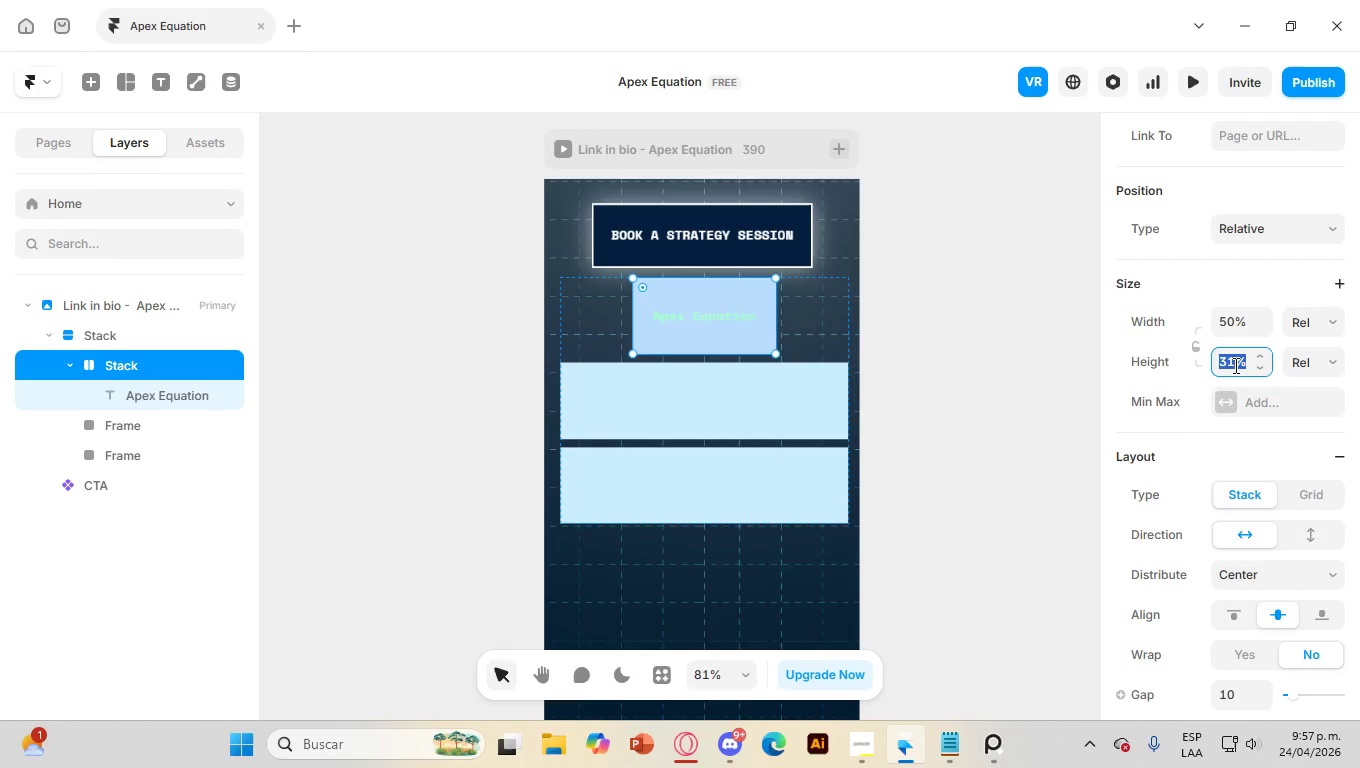 
hold_key(key=ArrowDown, duration=0.8)
 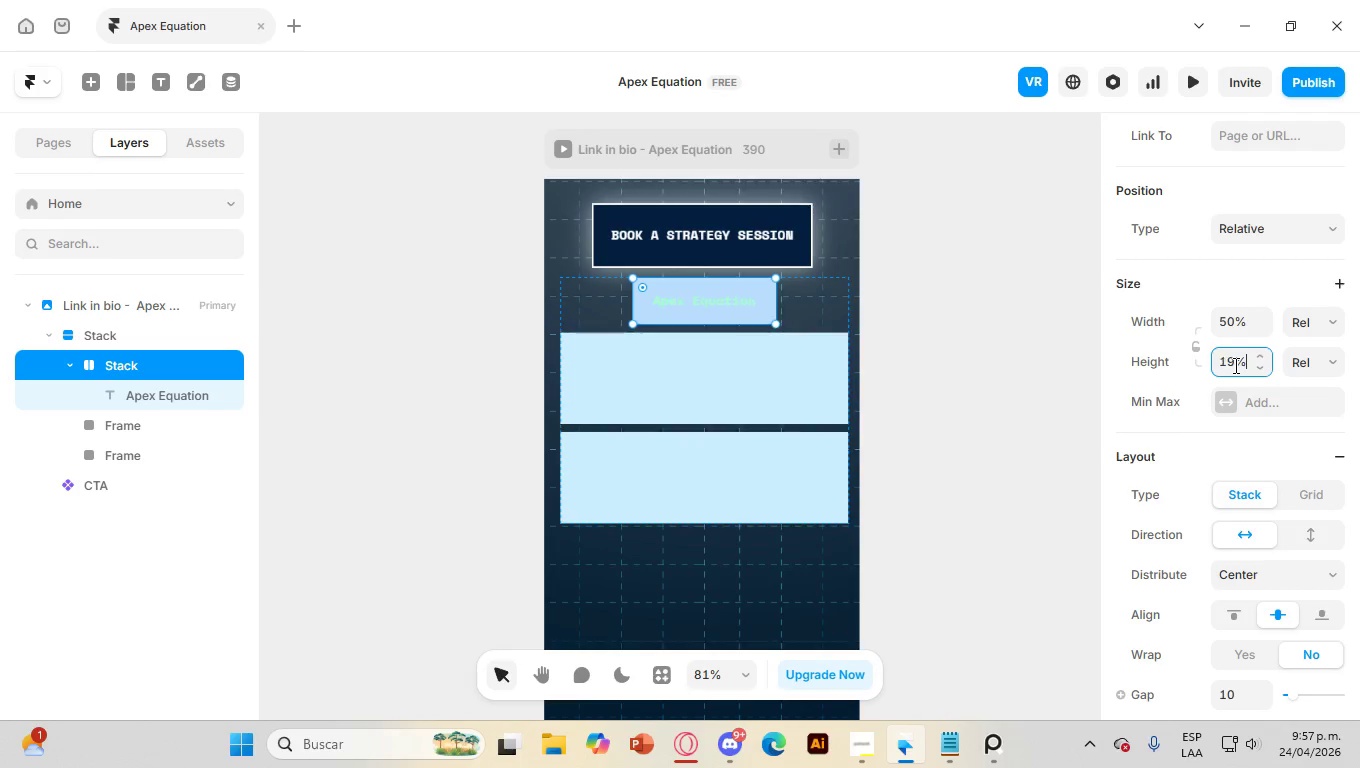 
key(ArrowDown)
 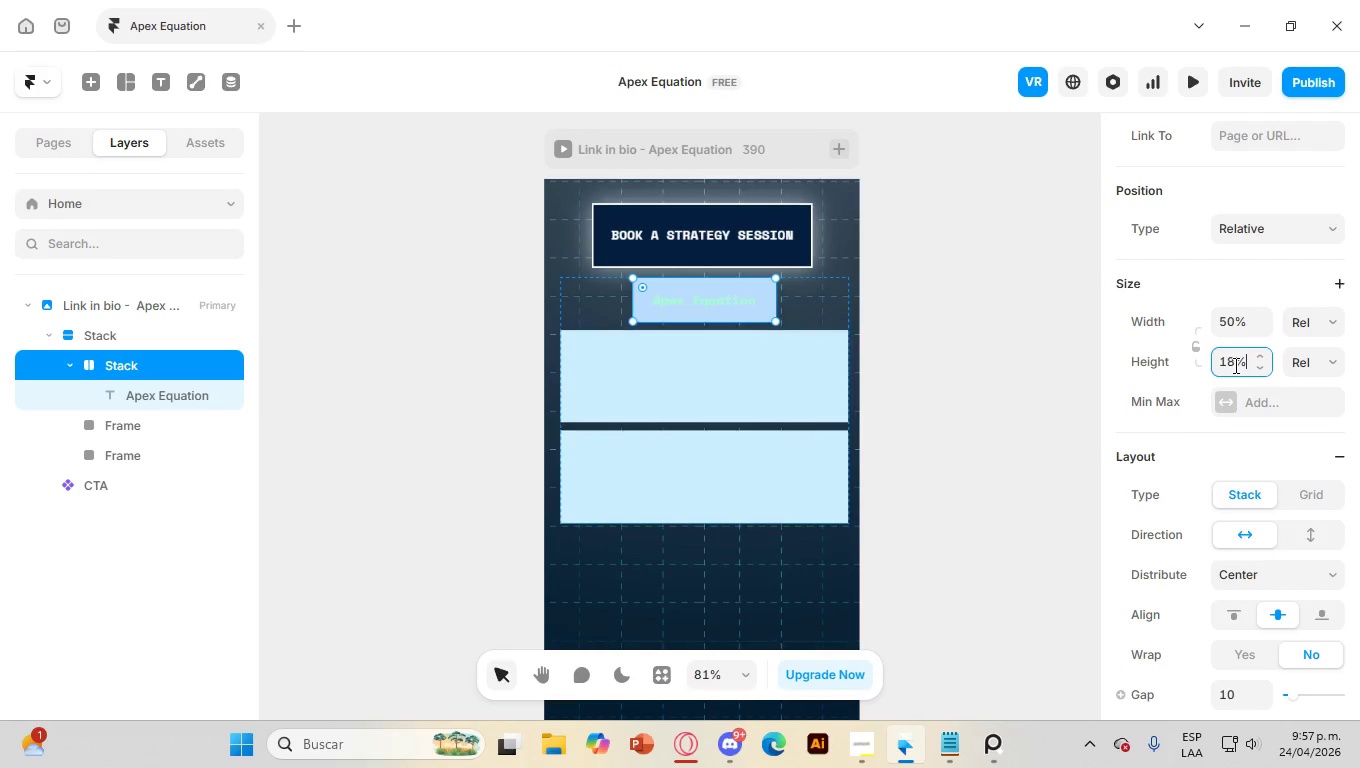 
key(ArrowDown)
 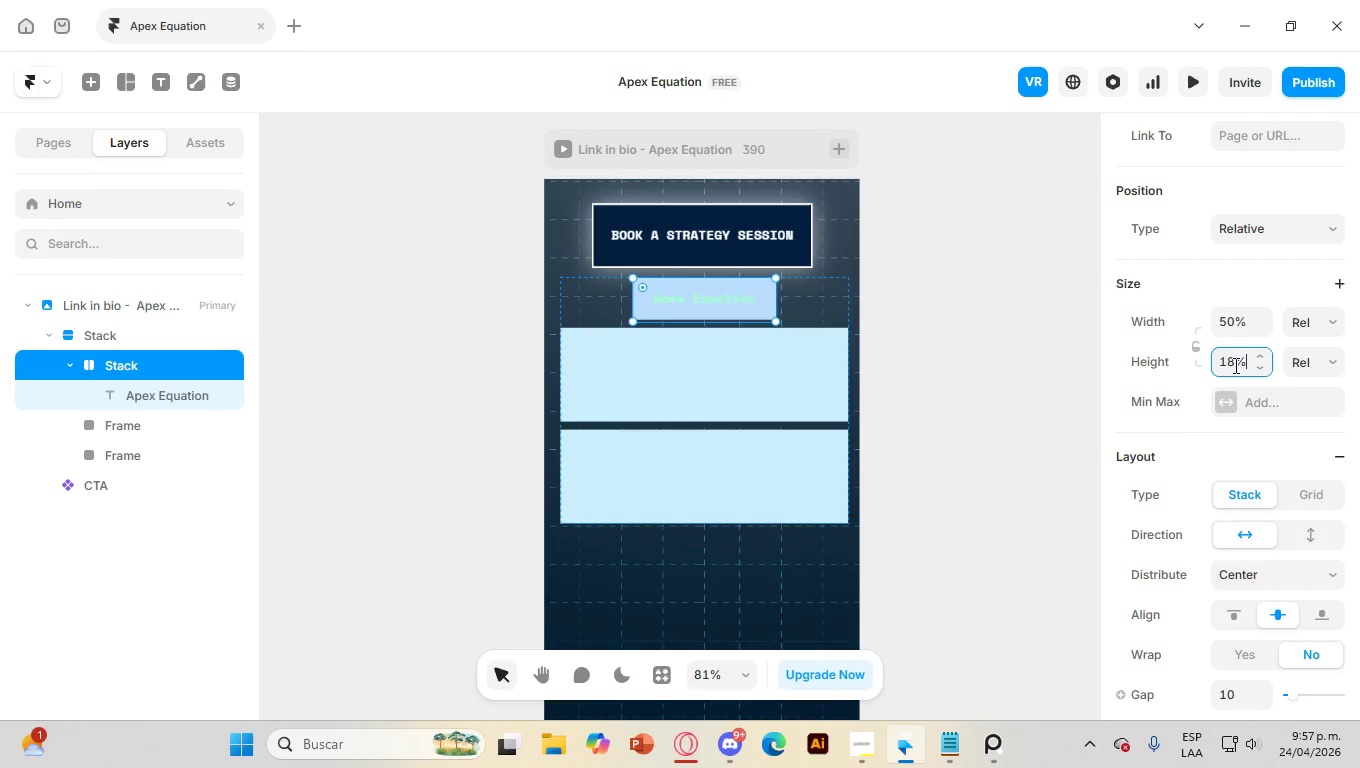 
key(ArrowDown)
 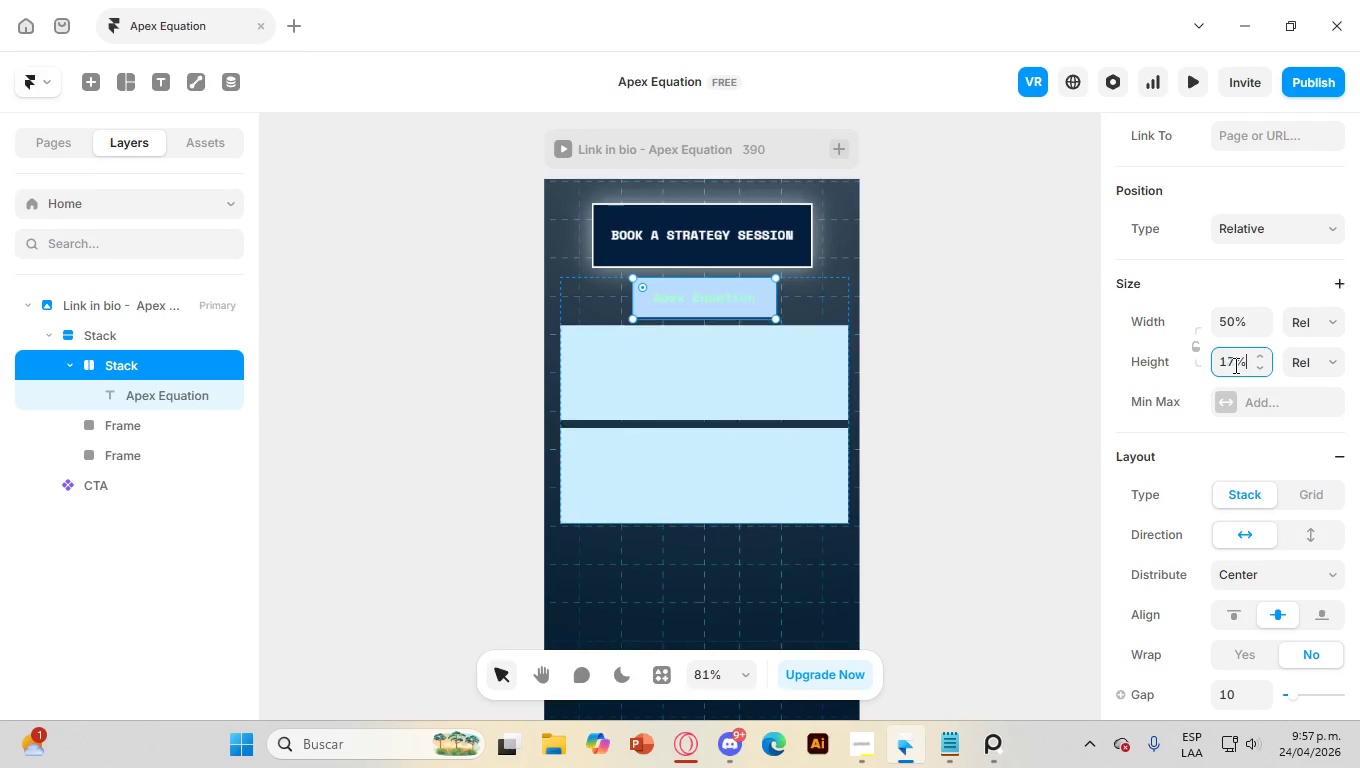 
key(ArrowDown)
 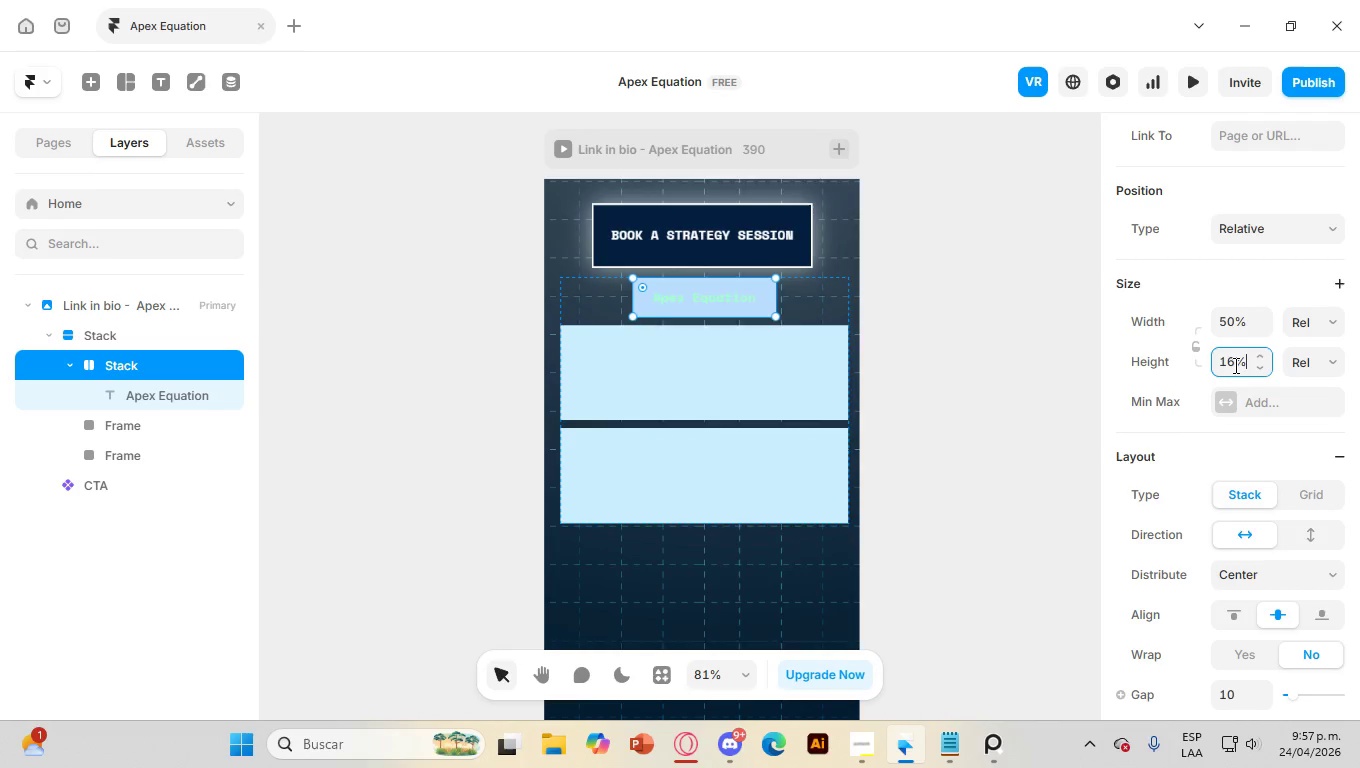 
key(ArrowDown)
 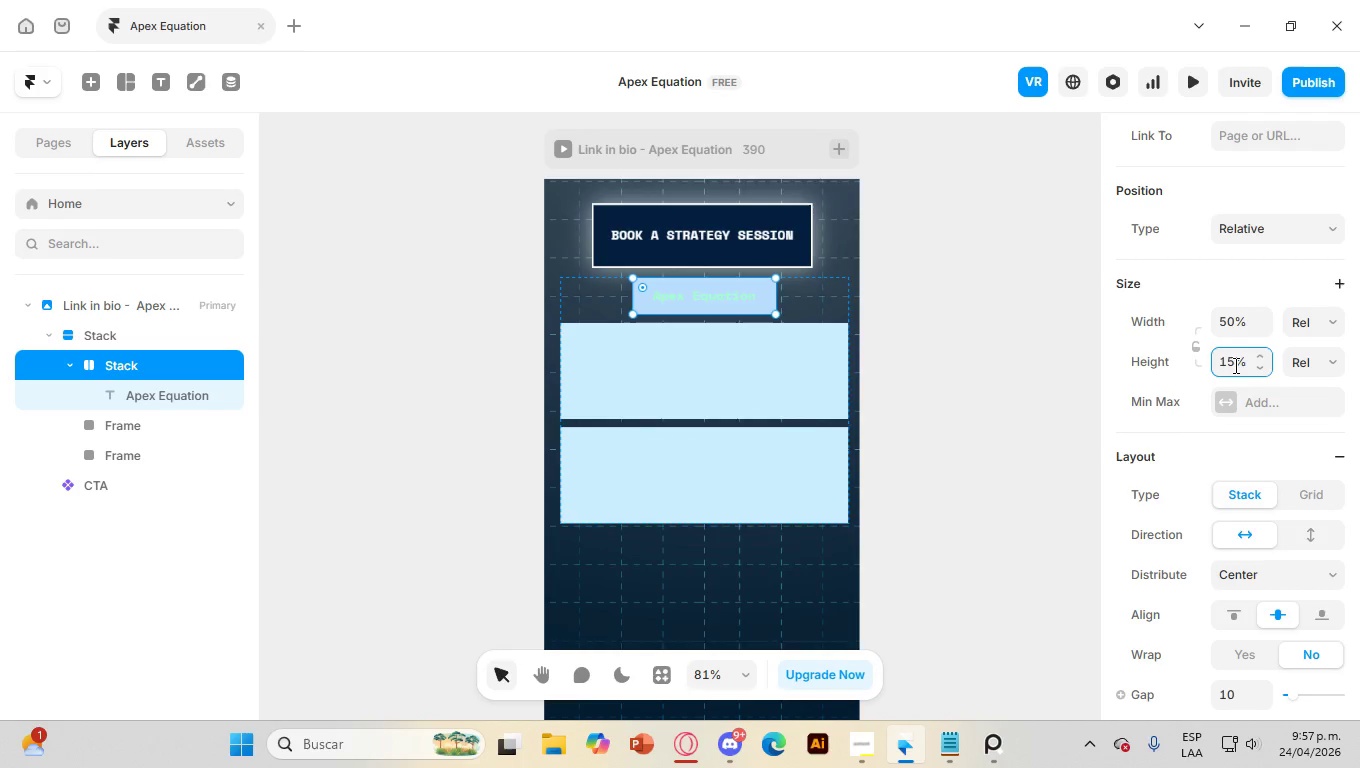 
key(ArrowDown)
 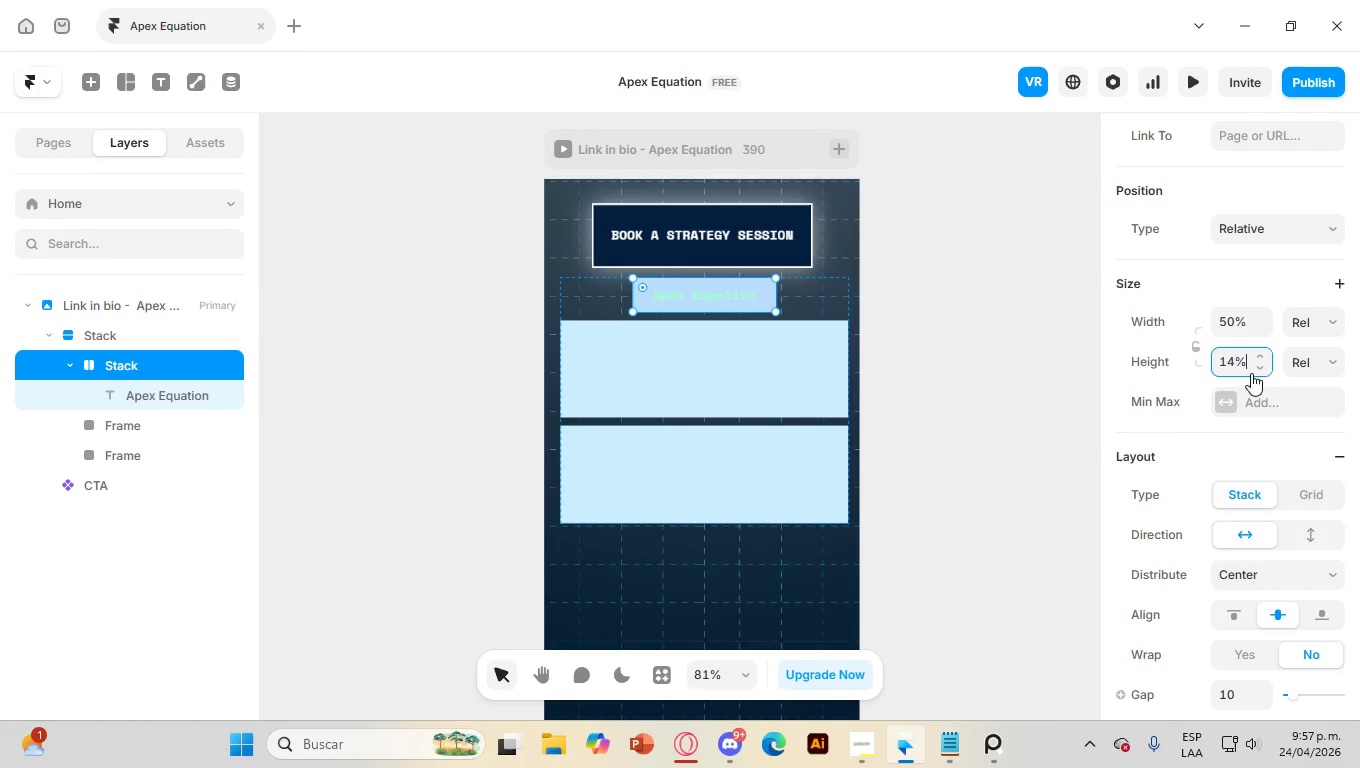 
scroll: coordinate [1303, 377], scroll_direction: down, amount: 7.0
 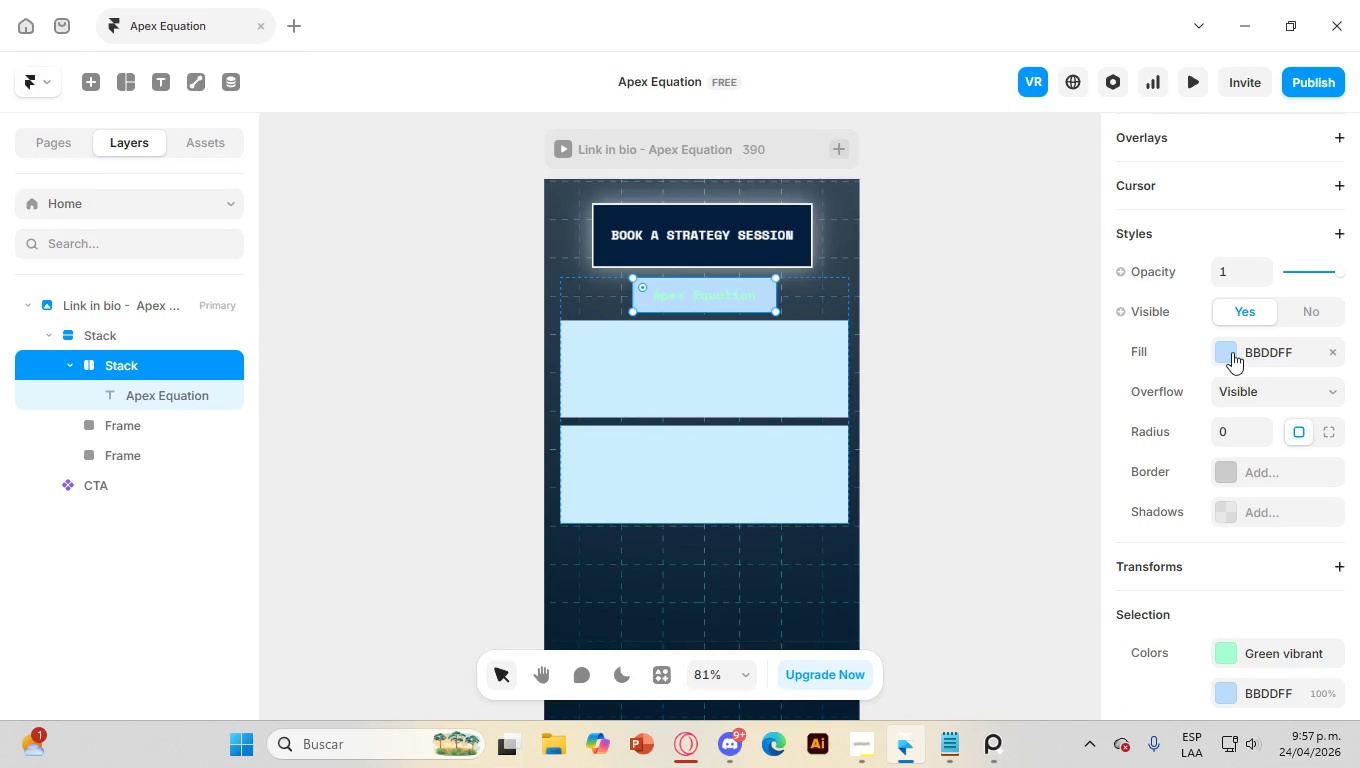 
left_click([1232, 352])
 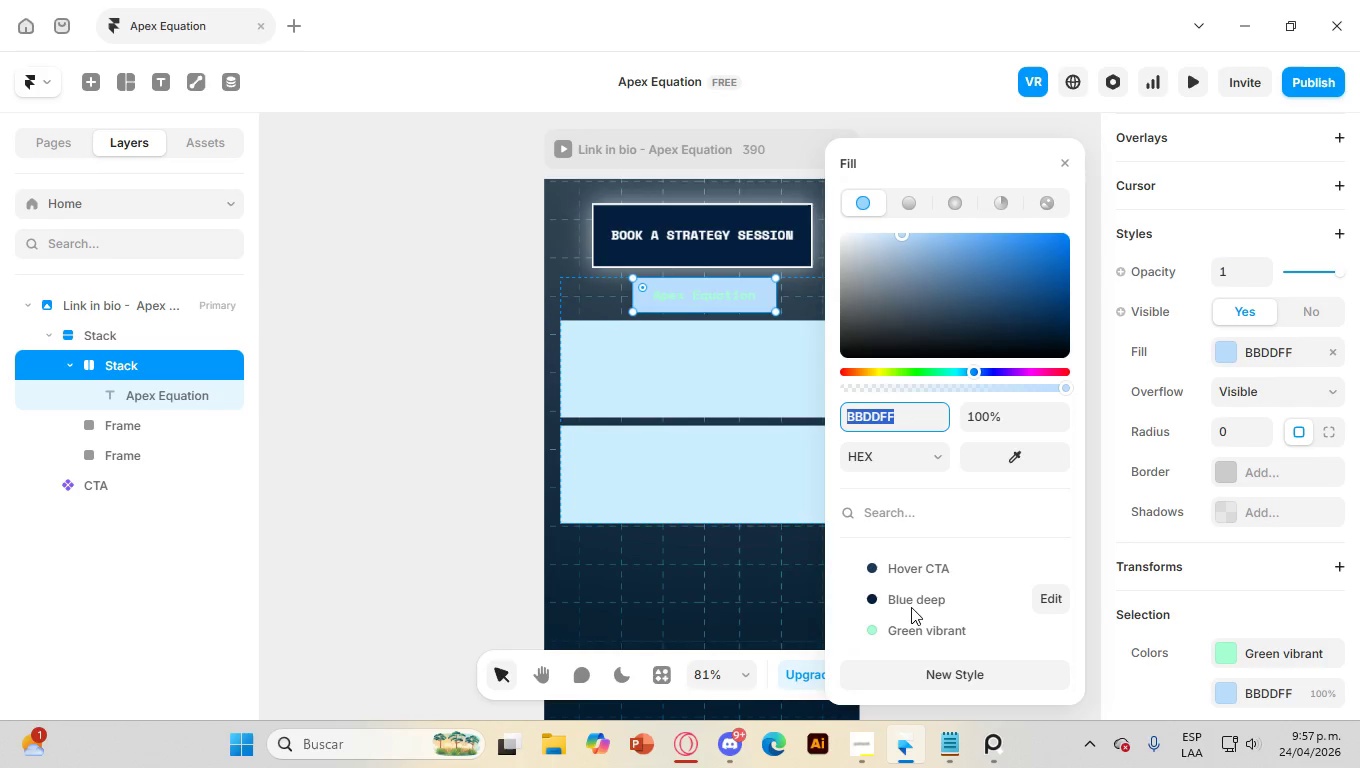 
left_click([917, 599])
 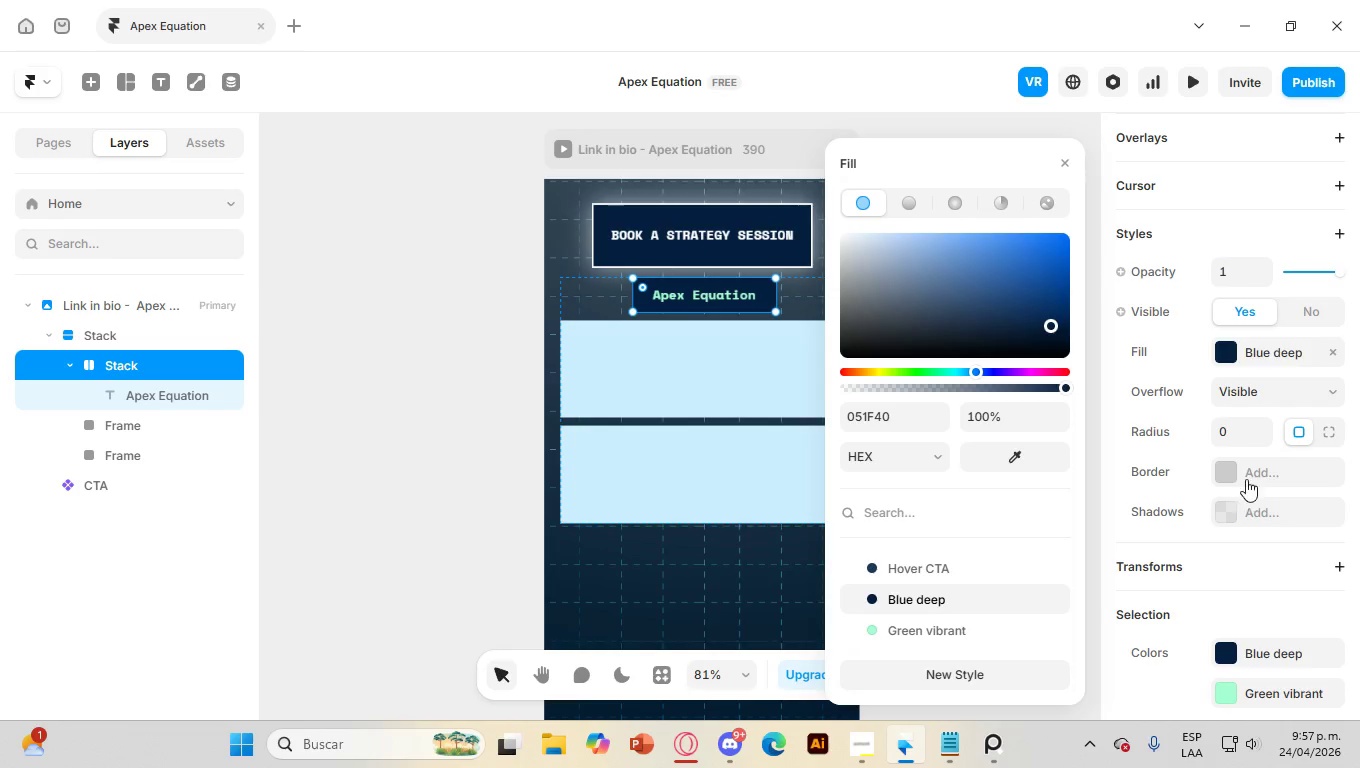 
left_click([1222, 471])
 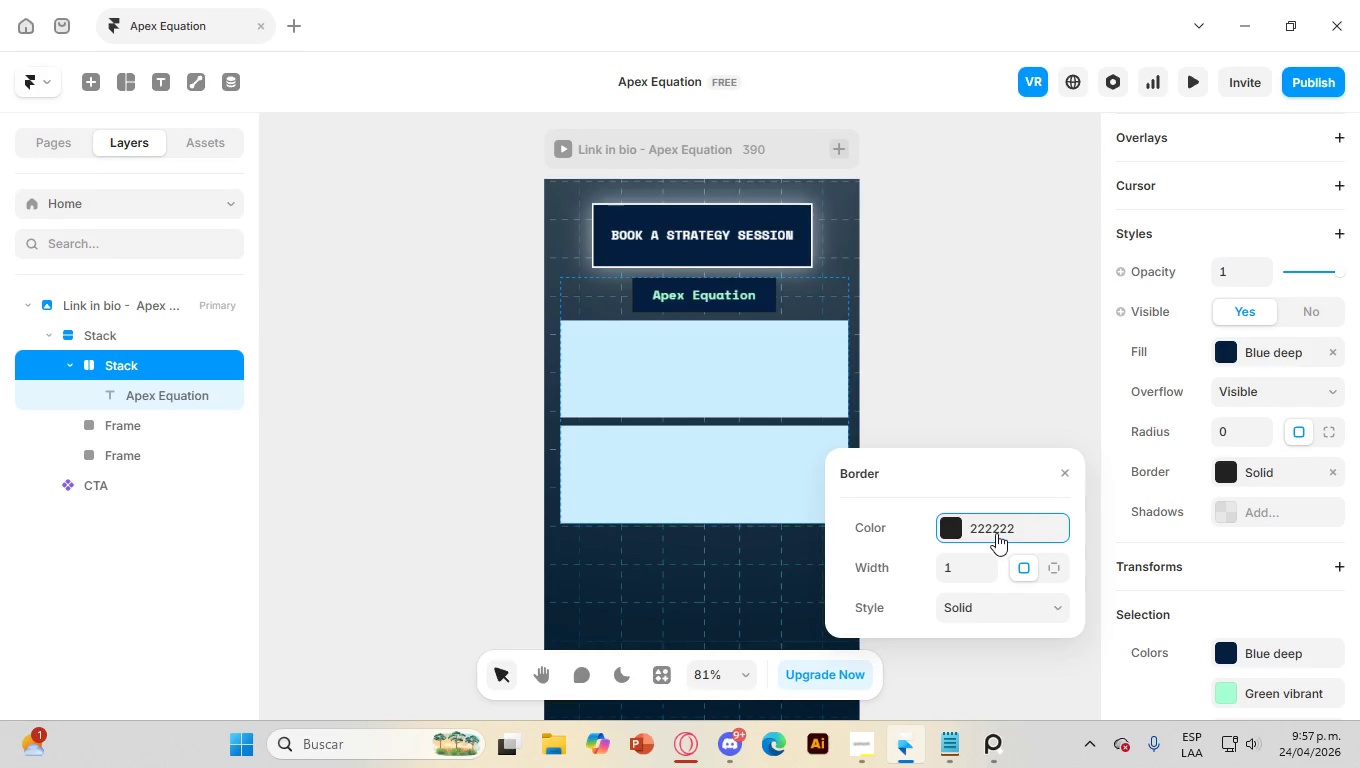 
left_click([958, 524])
 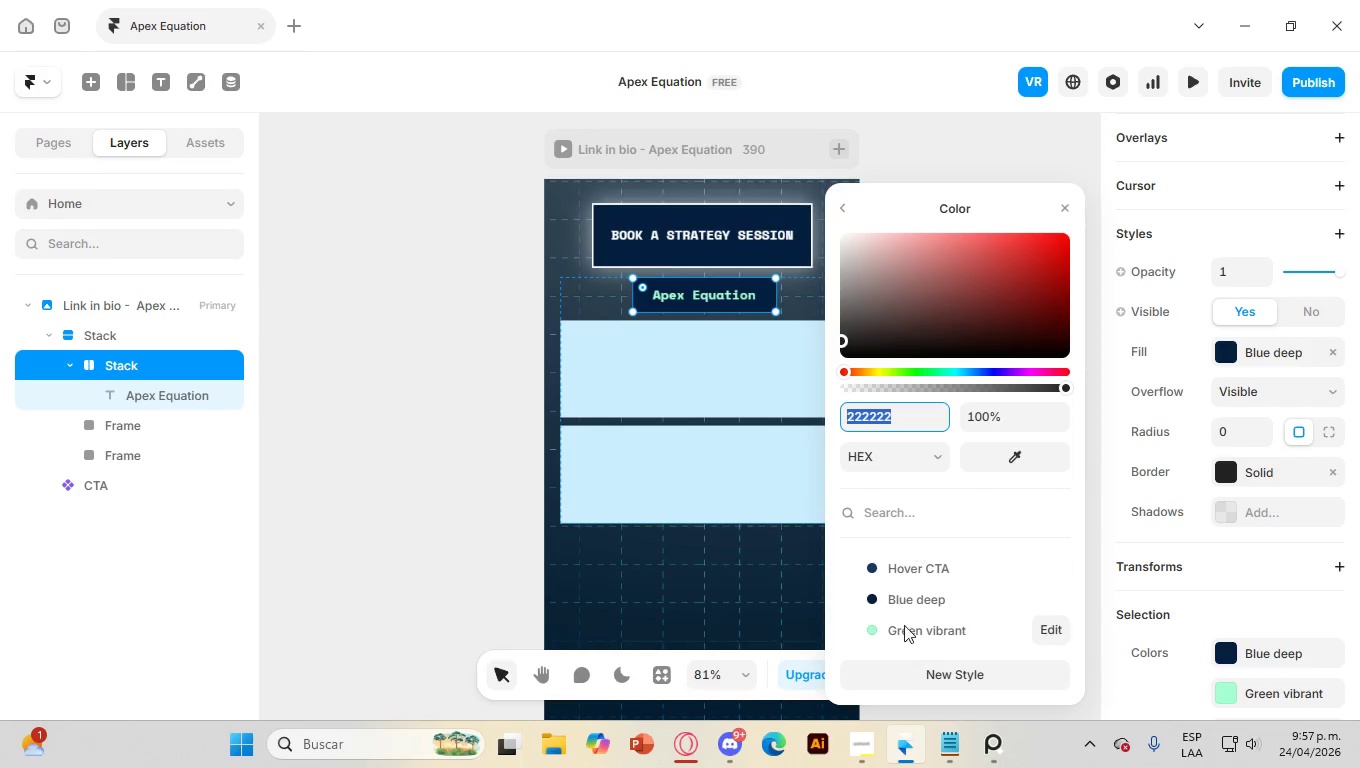 
left_click([916, 633])
 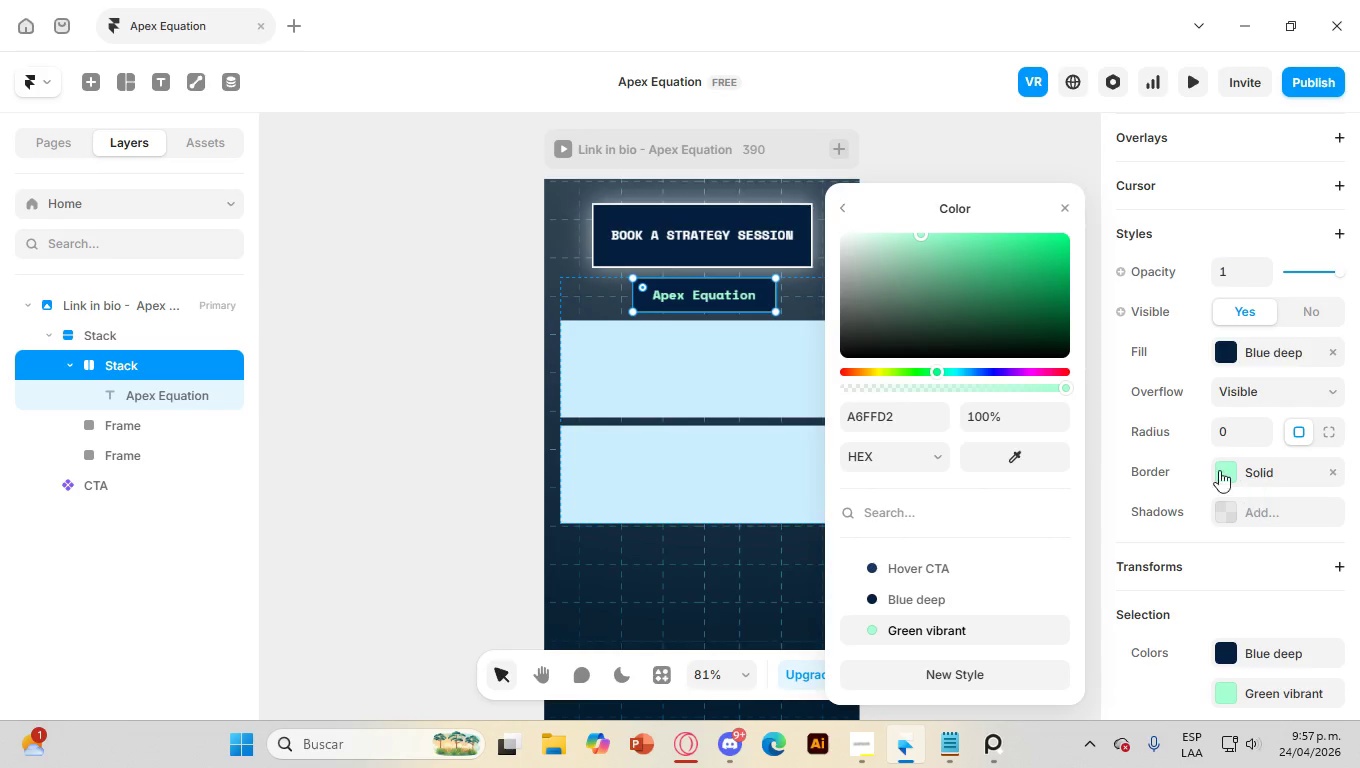 
left_click([1214, 467])
 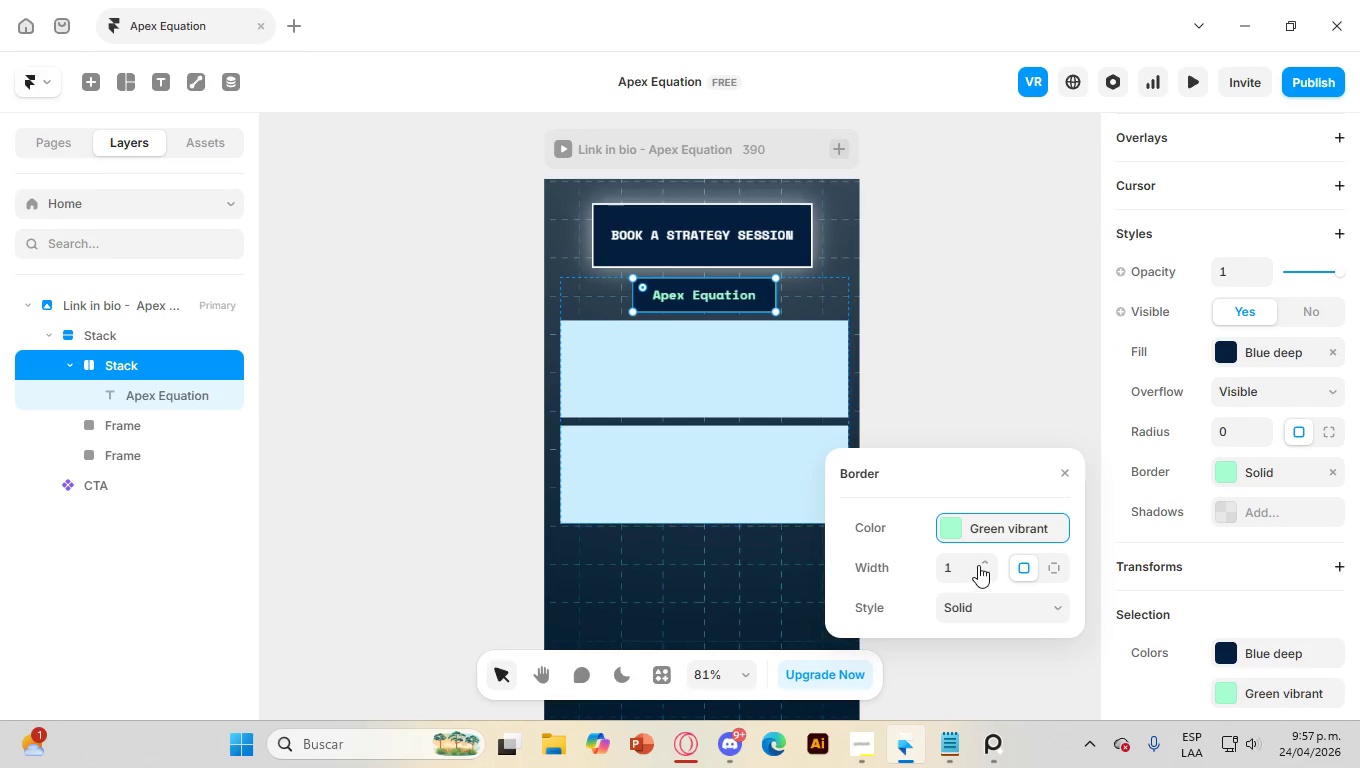 
left_click([985, 559])
 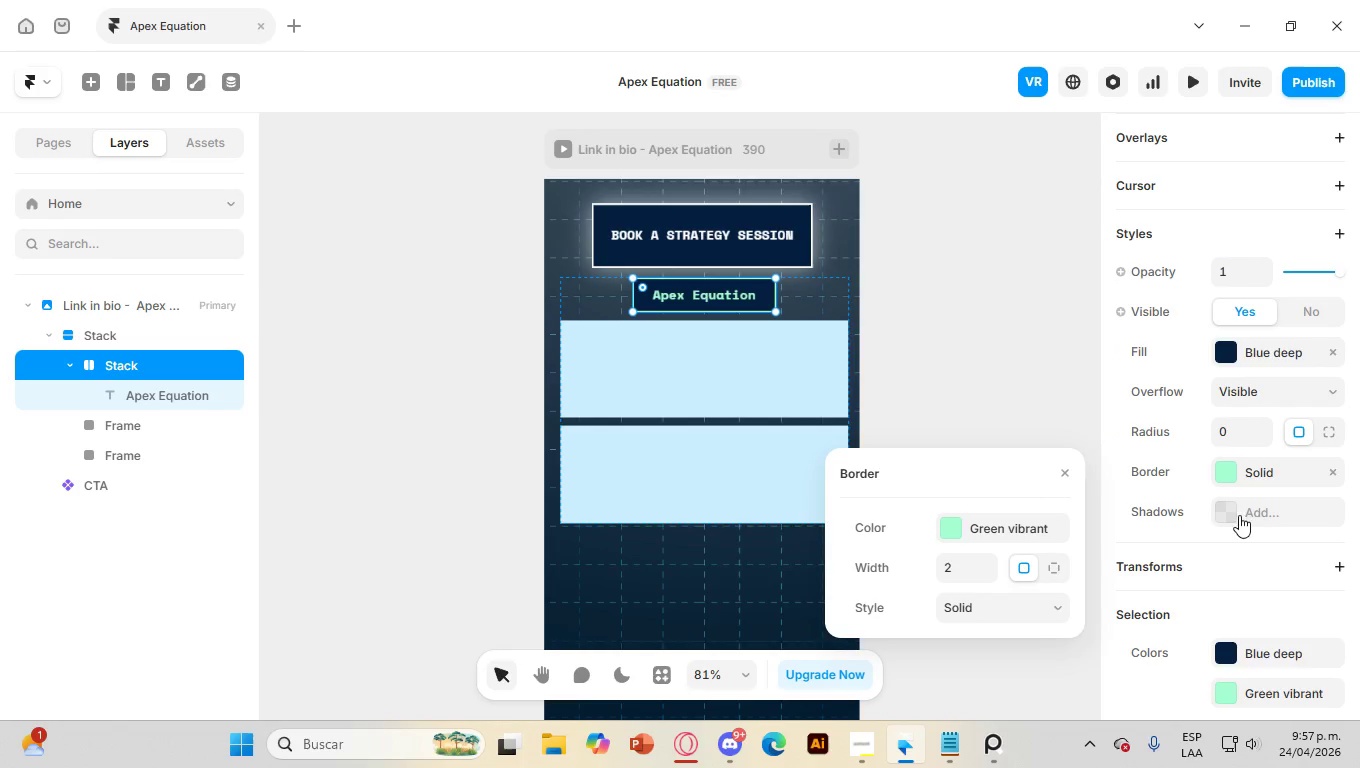 
left_click([1221, 512])
 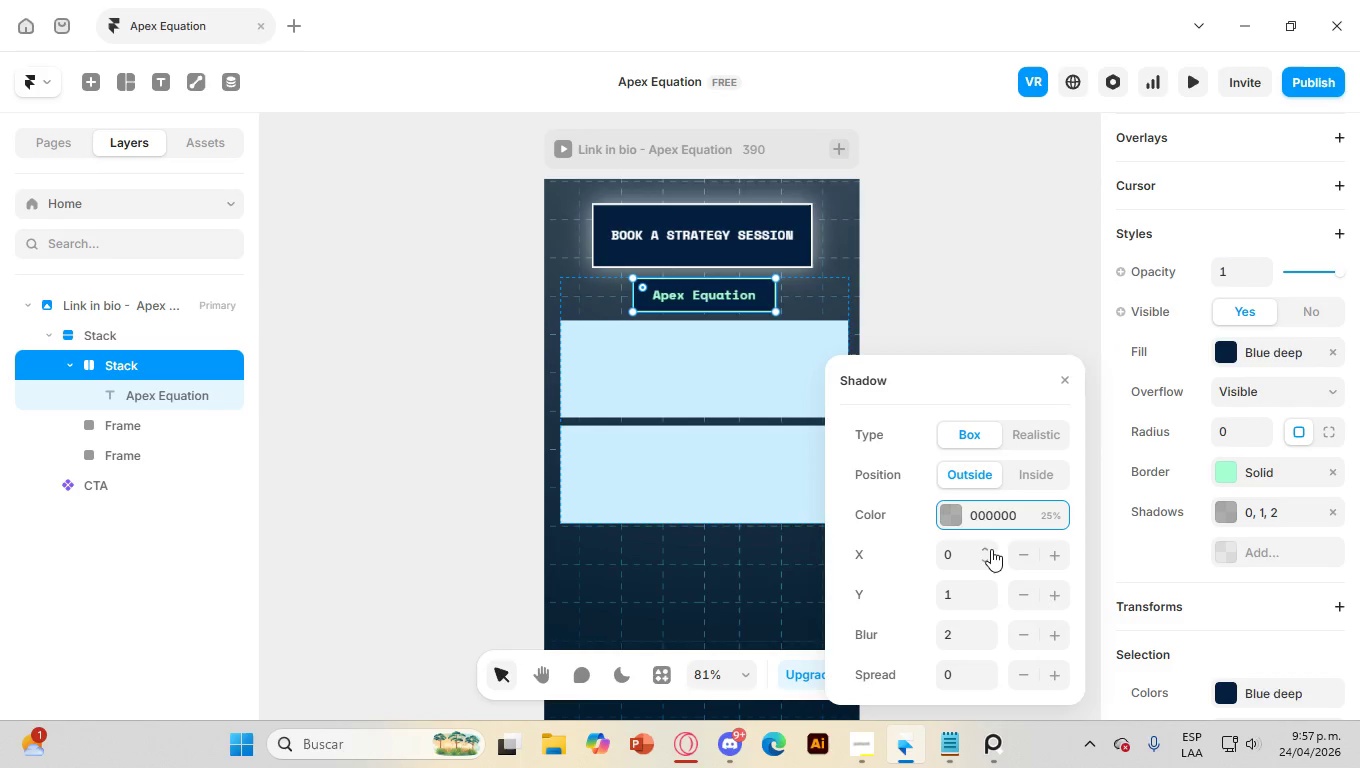 
double_click([989, 548])
 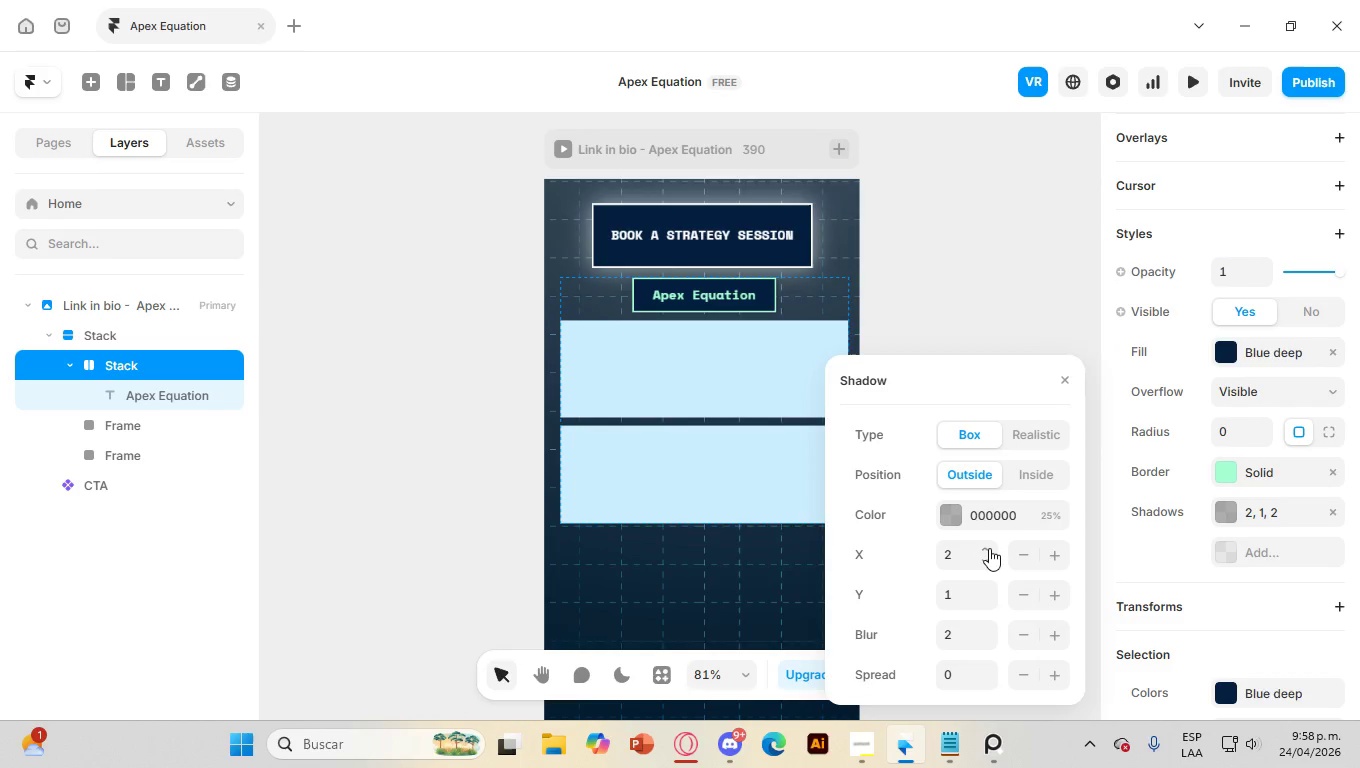 
left_click([989, 548])
 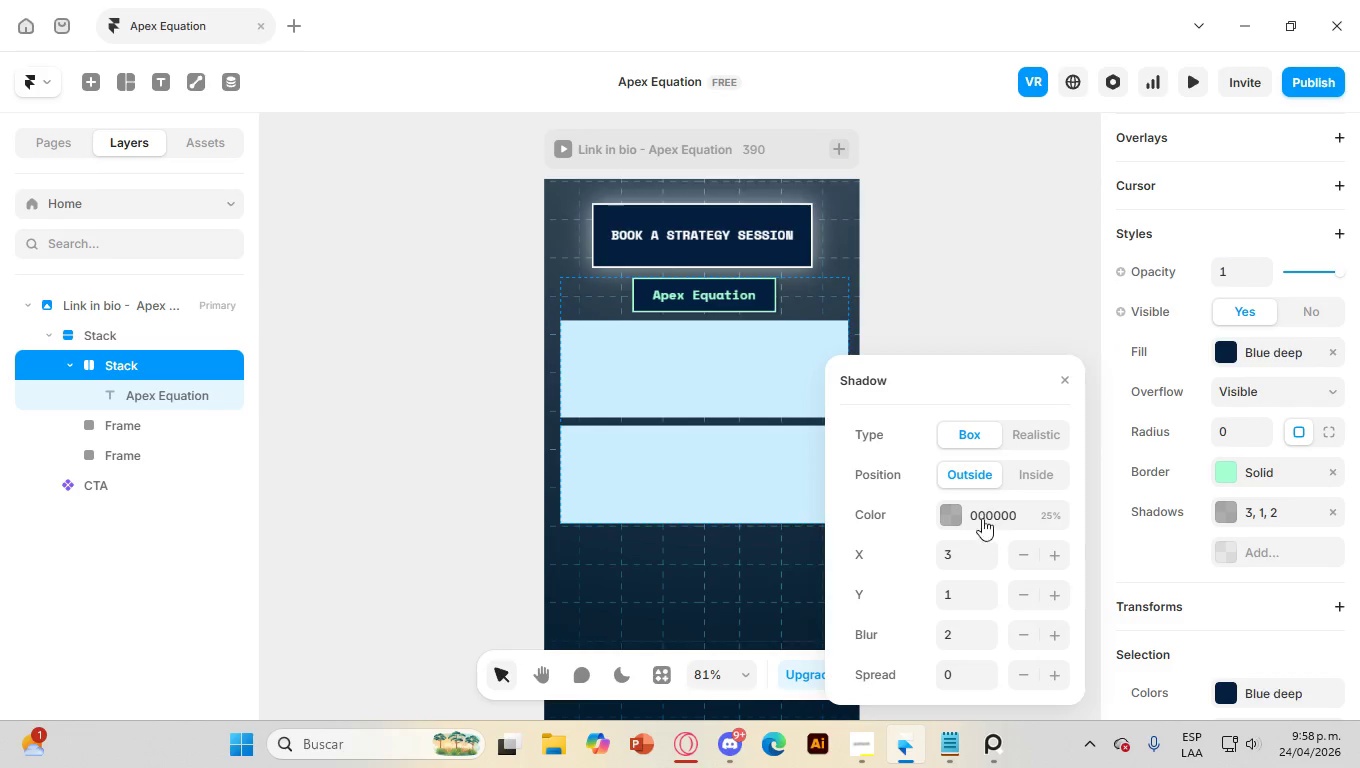 
left_click([961, 517])
 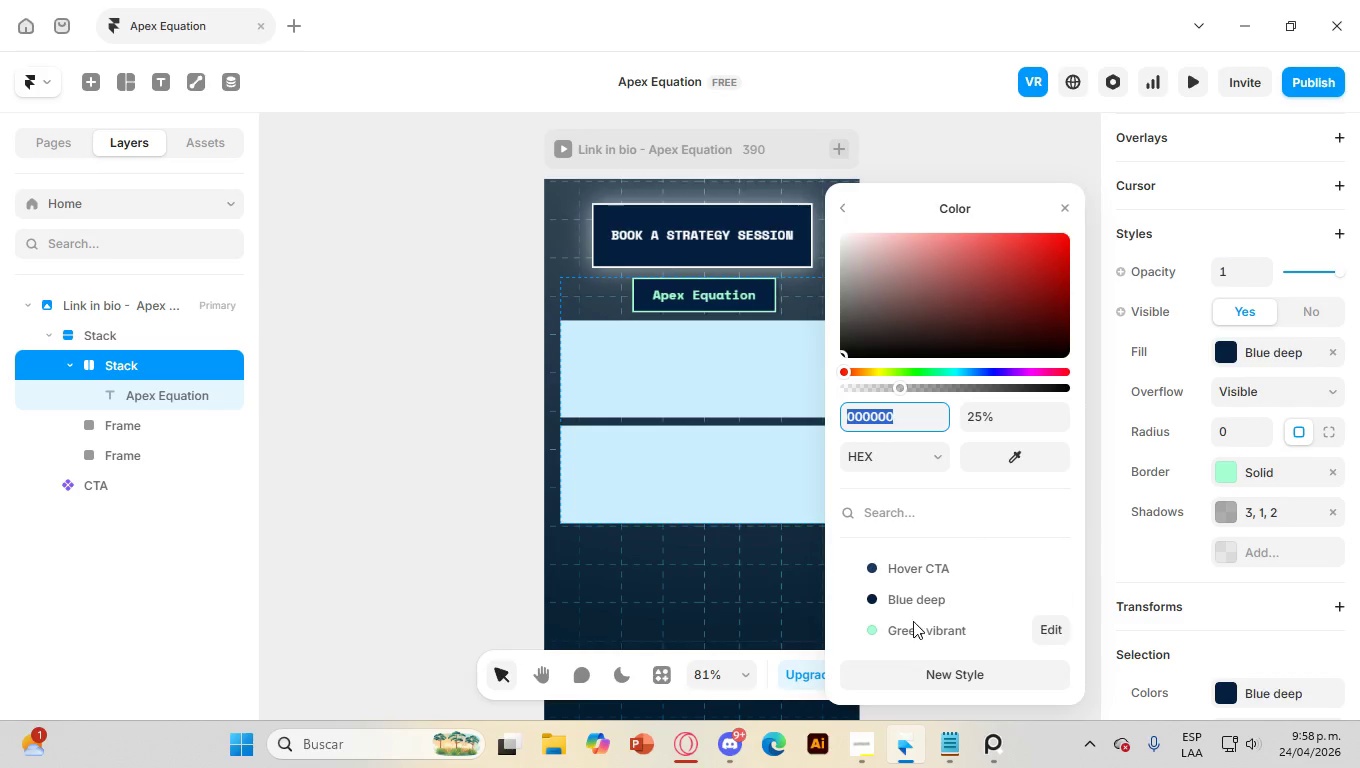 
left_click([921, 640])
 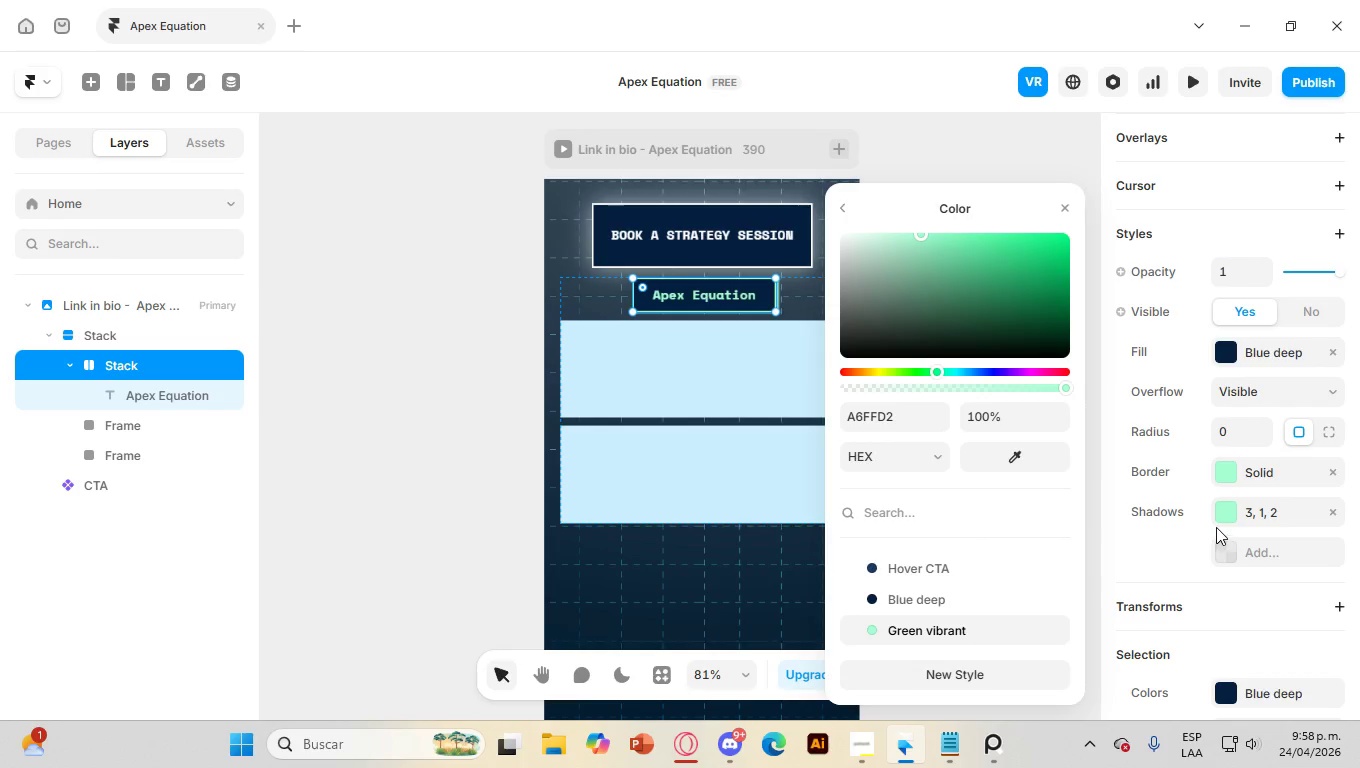 
left_click([1229, 514])
 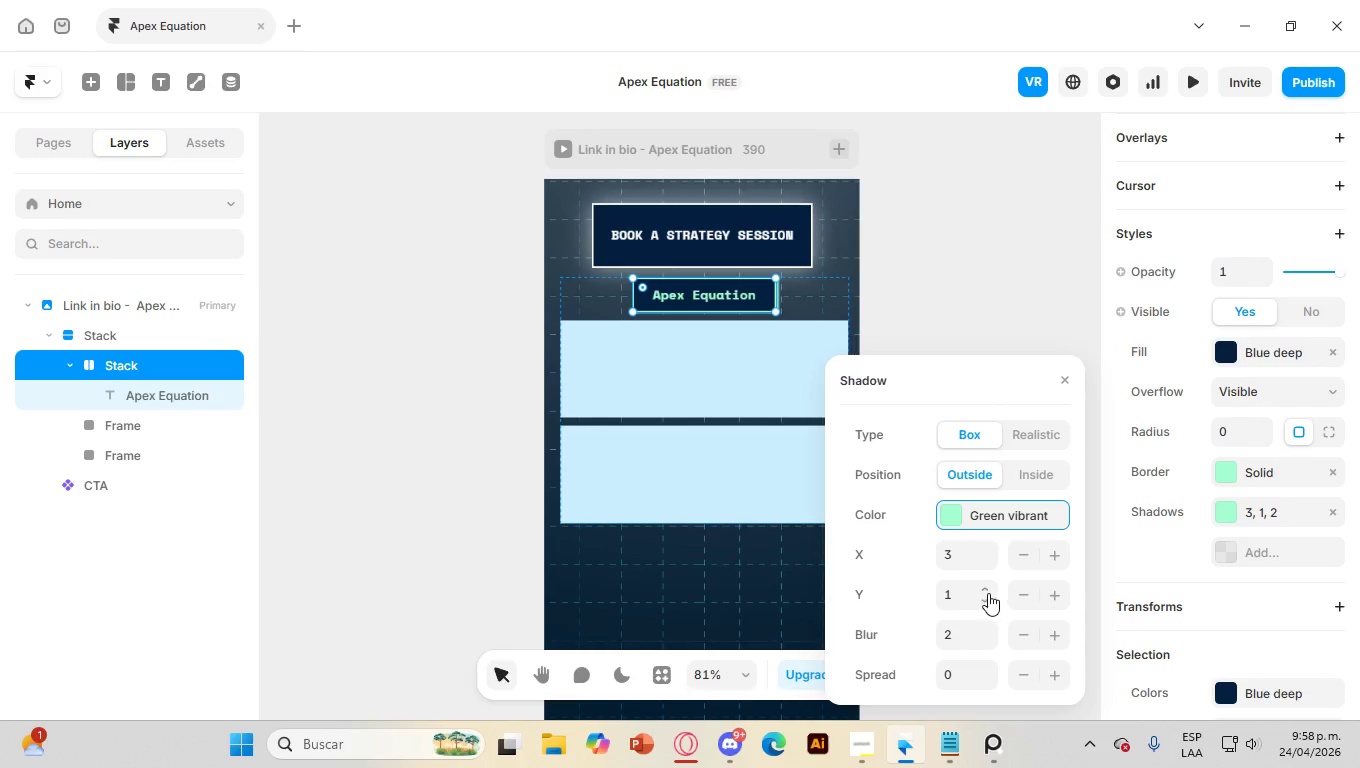 
double_click([988, 592])
 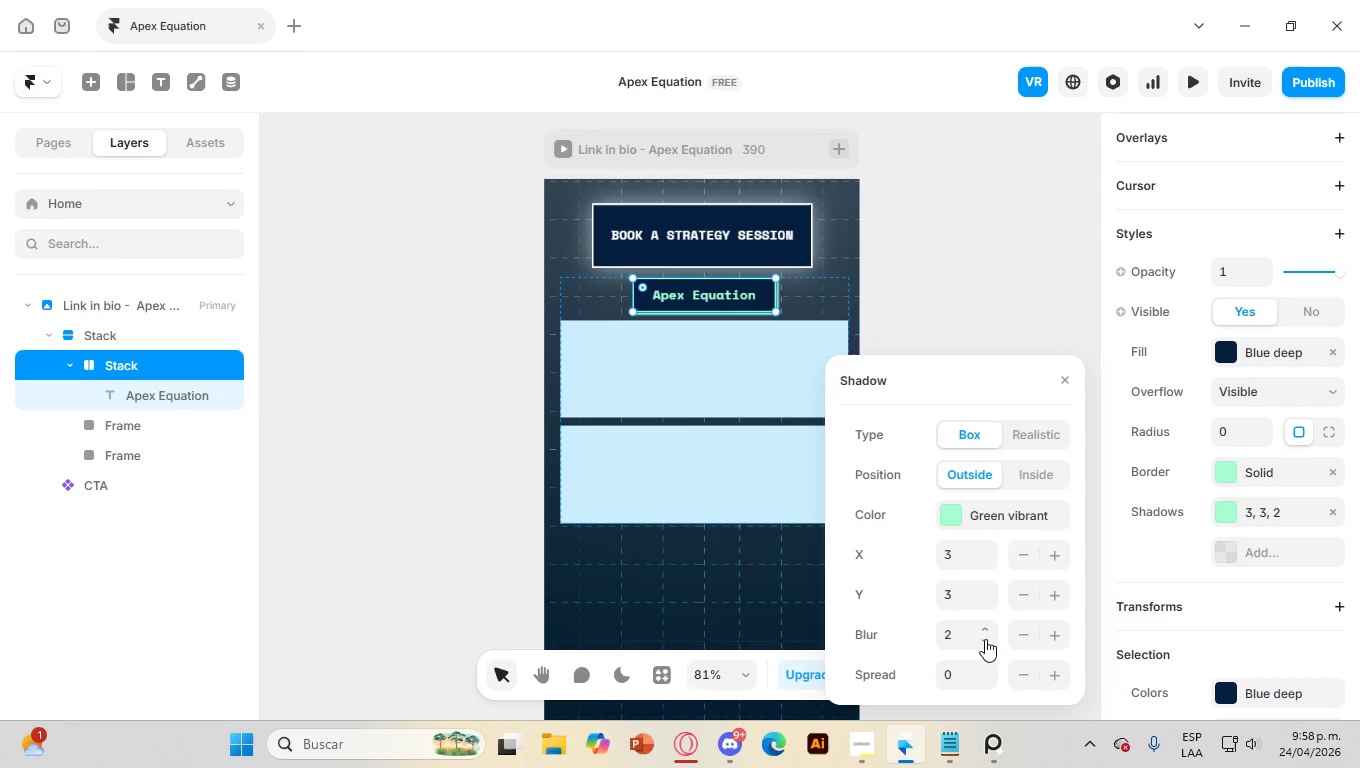 
double_click([986, 642])
 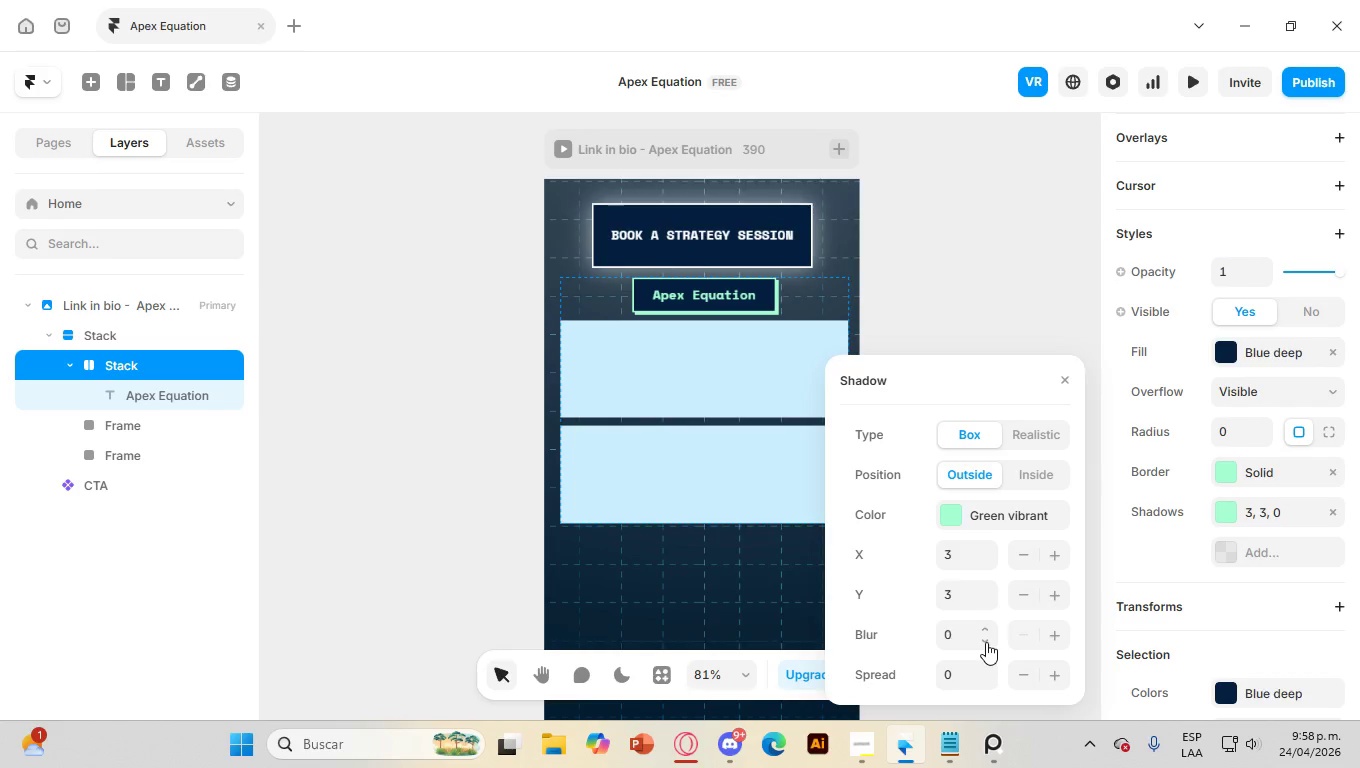 
triple_click([986, 642])
 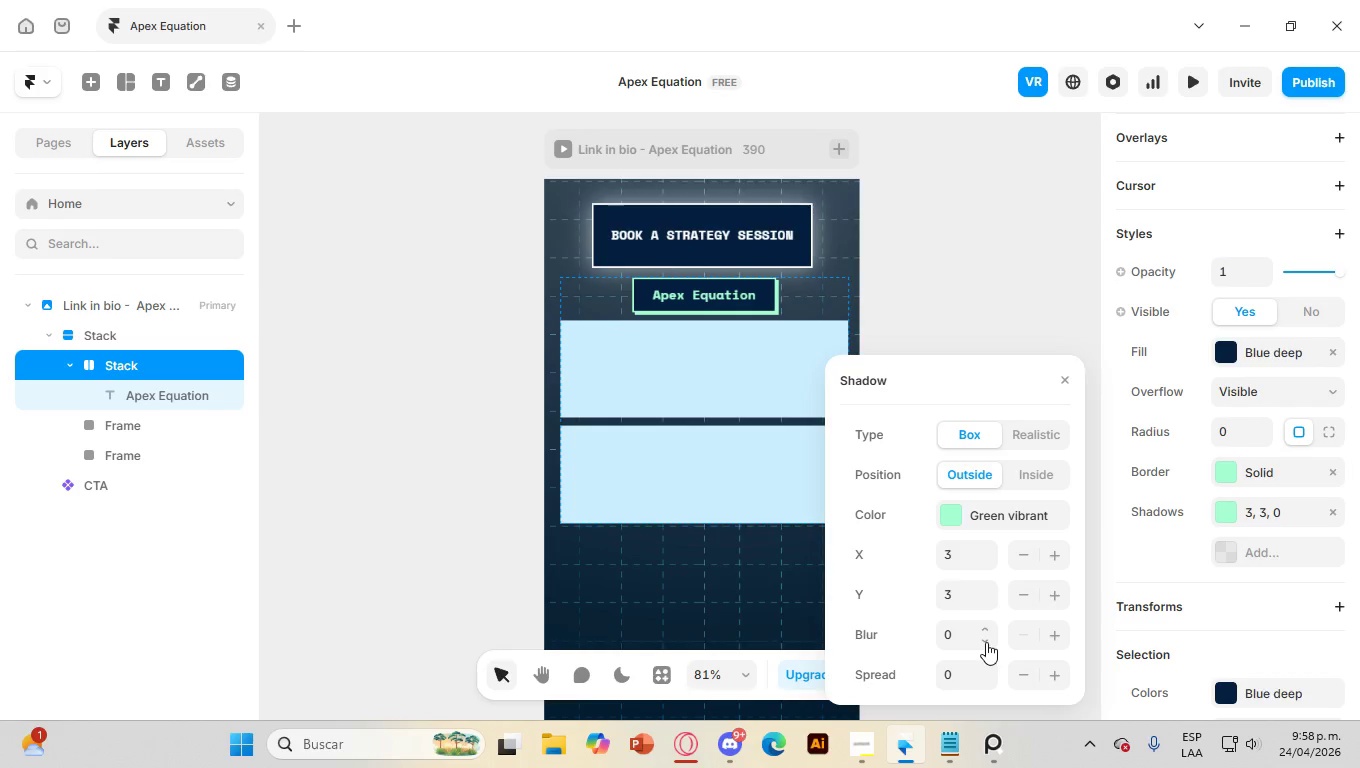 
triple_click([986, 642])
 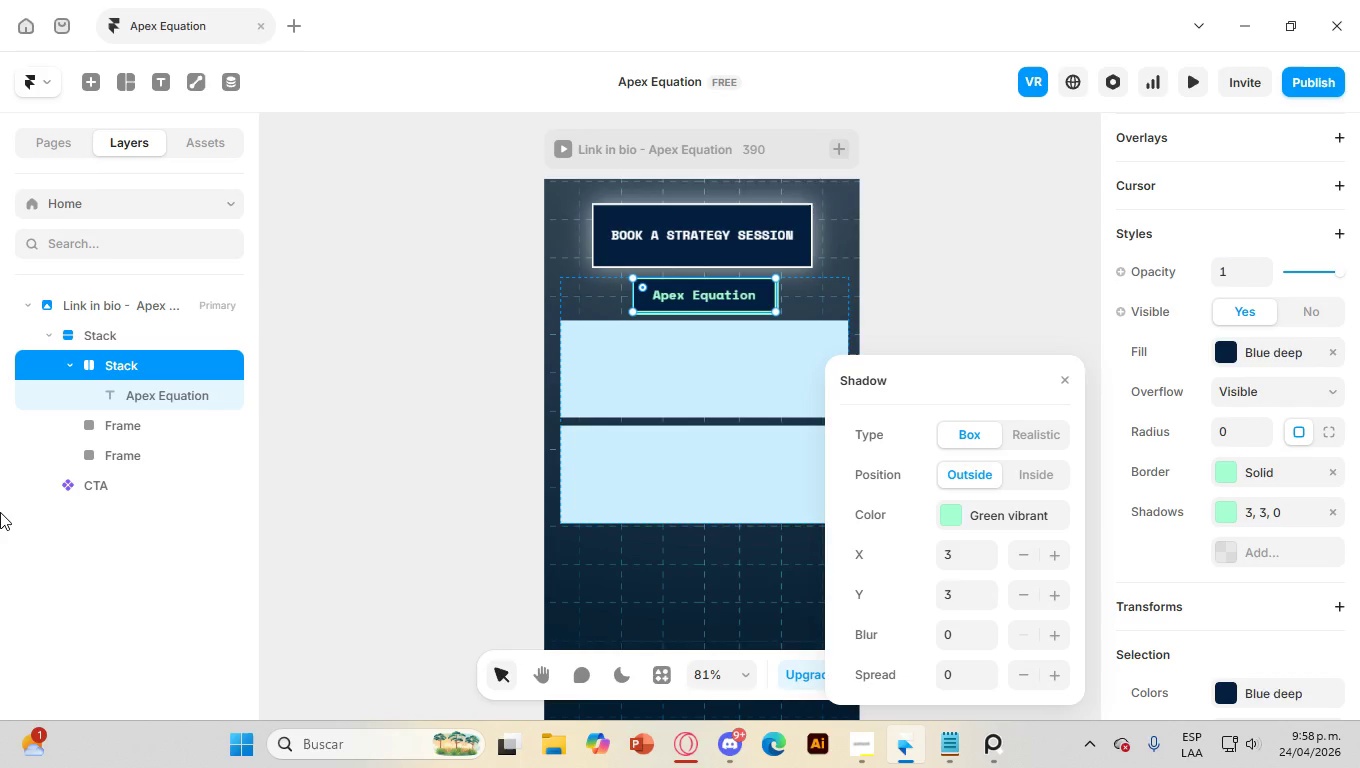 
wait(17.27)
 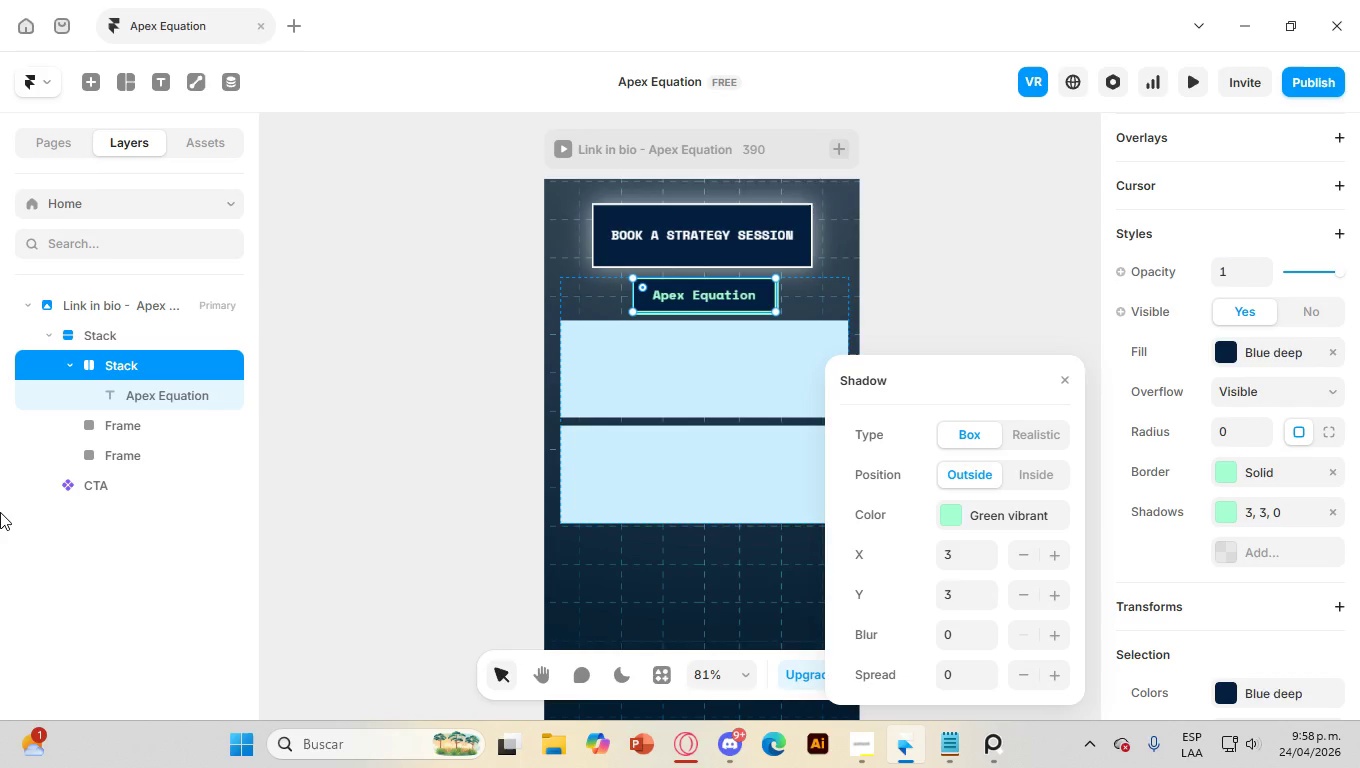 
left_click([1053, 678])
 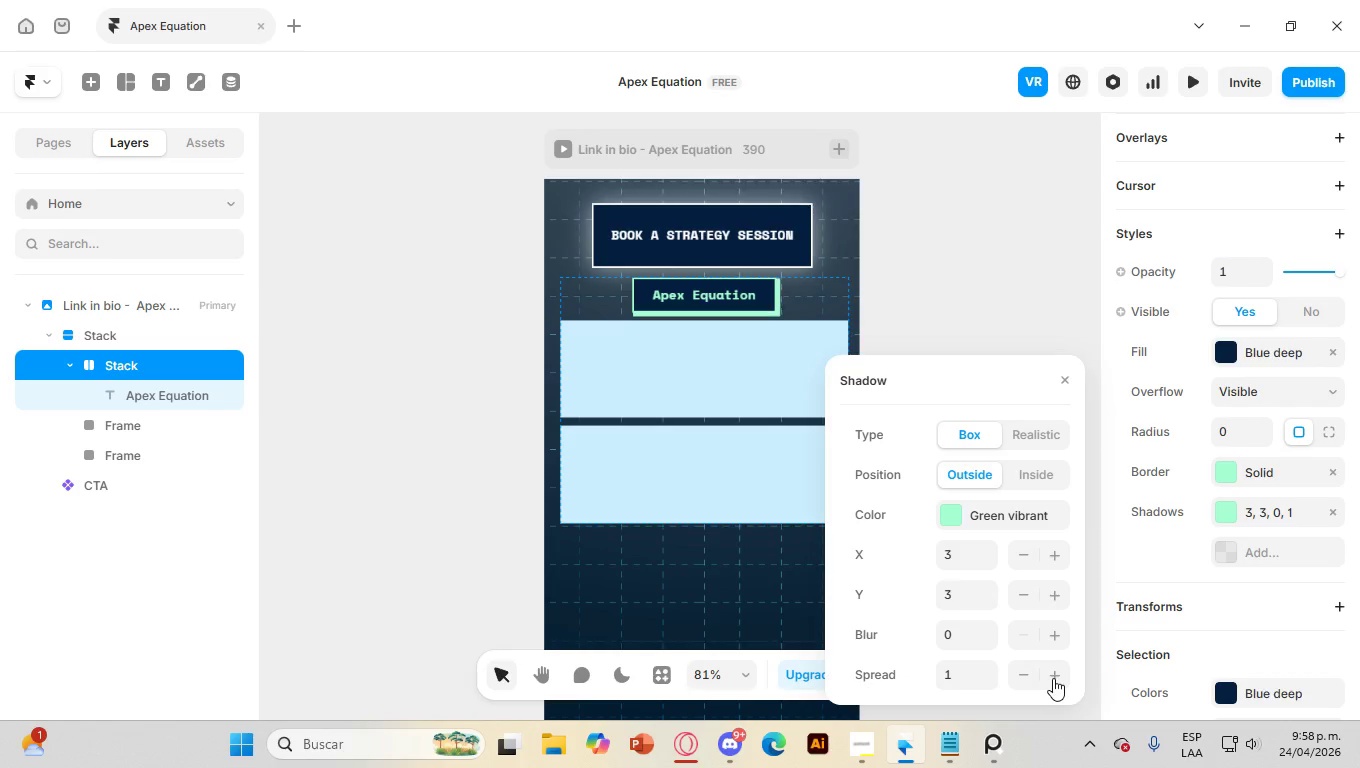 
left_click([1053, 678])
 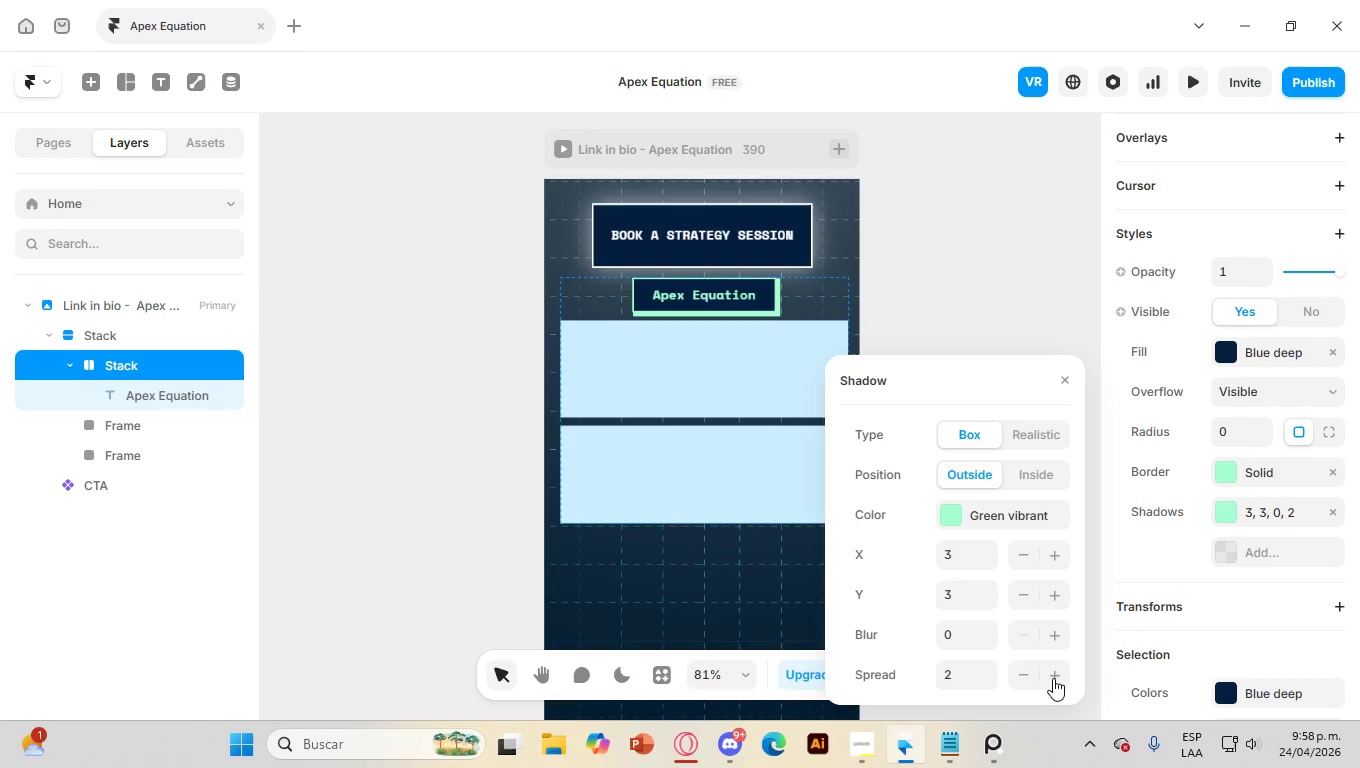 
left_click([1053, 678])
 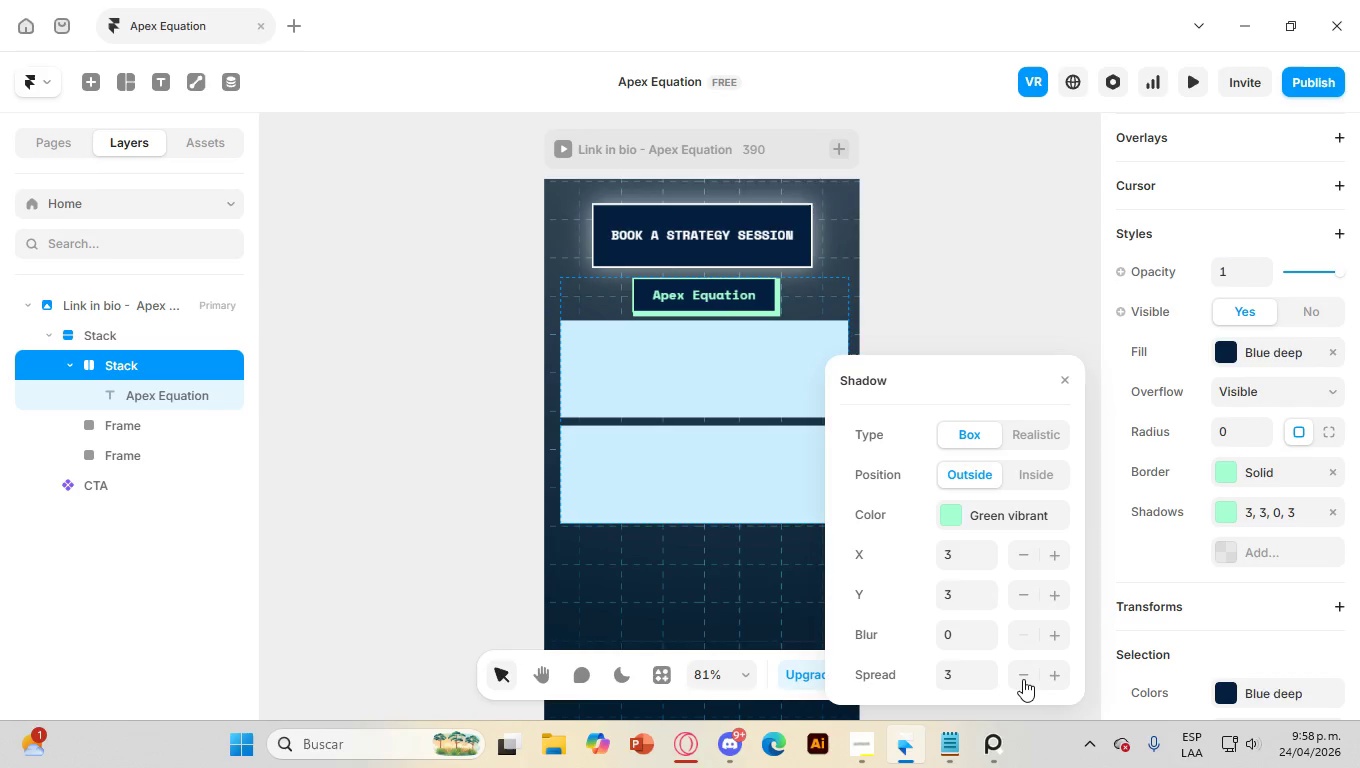 
double_click([1023, 679])
 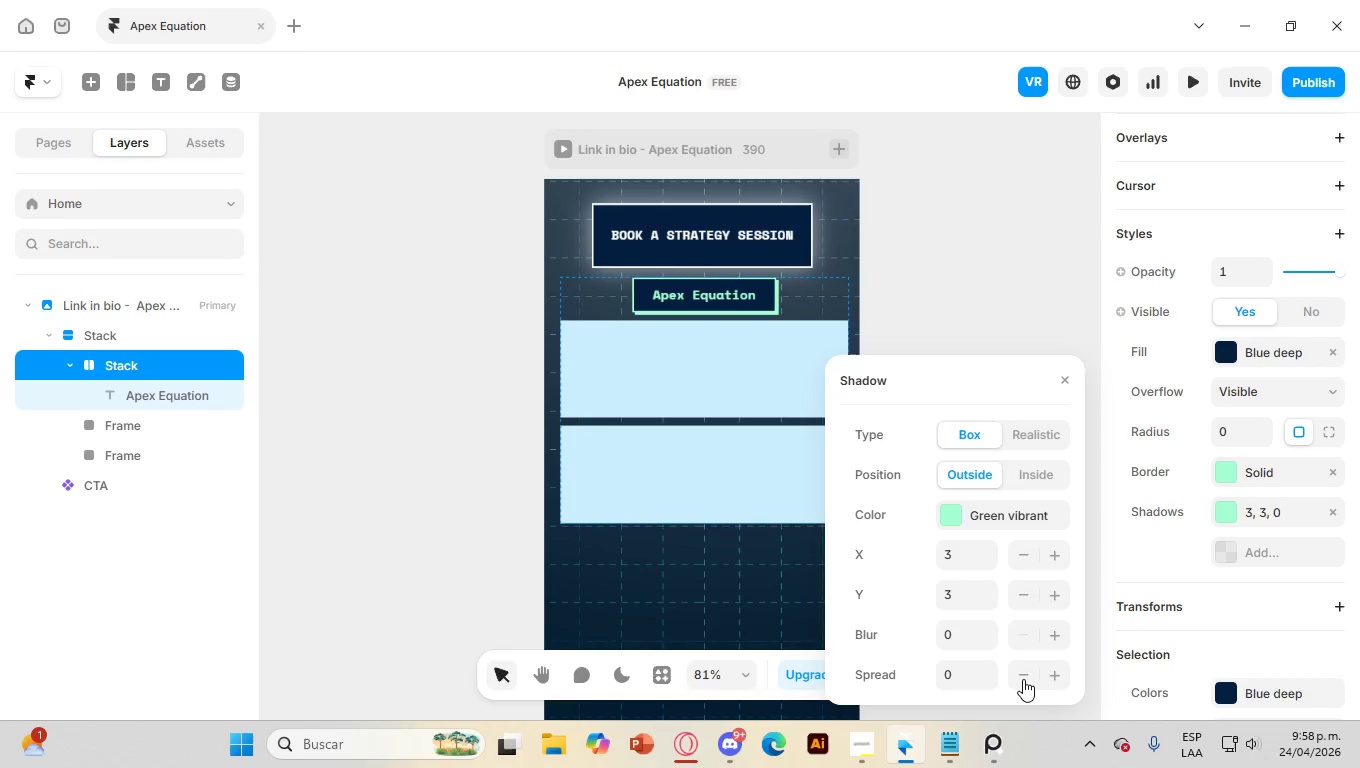 
triple_click([1023, 679])
 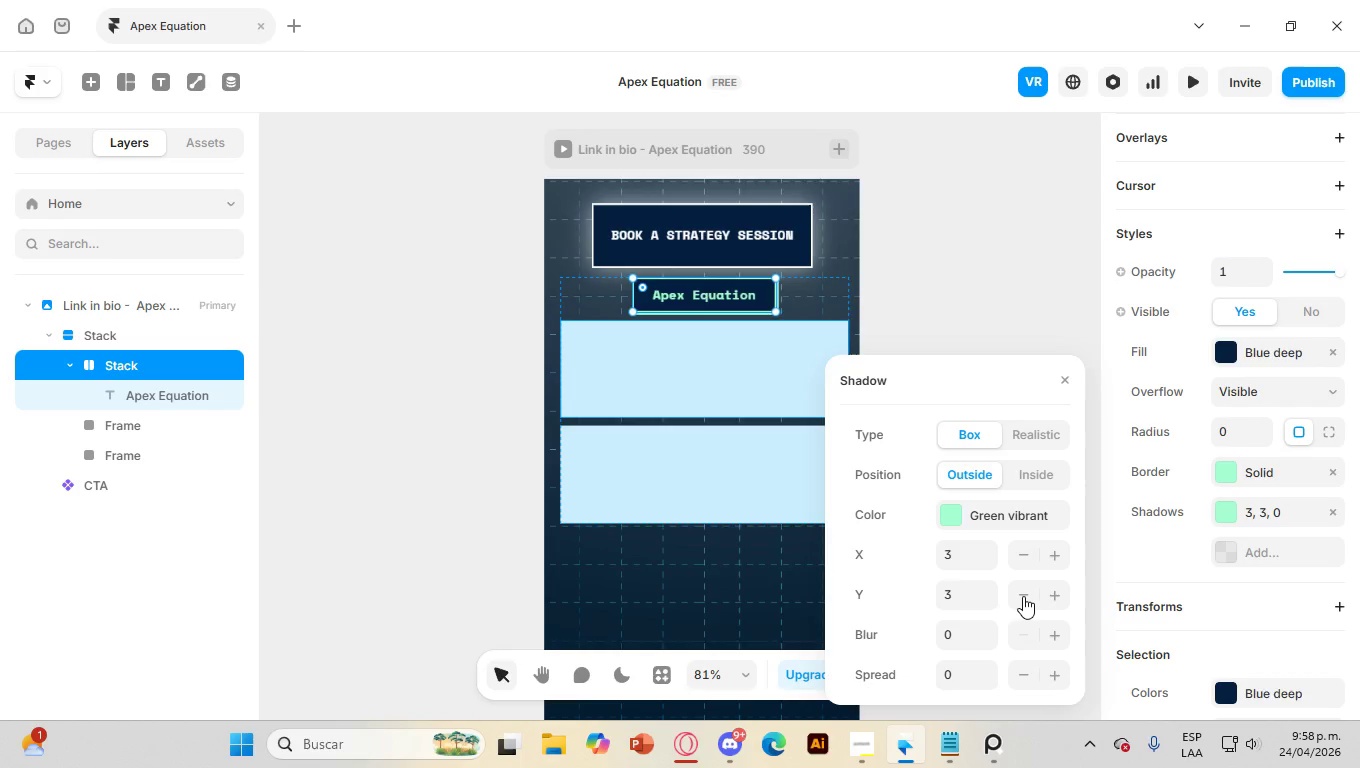 
double_click([1023, 596])
 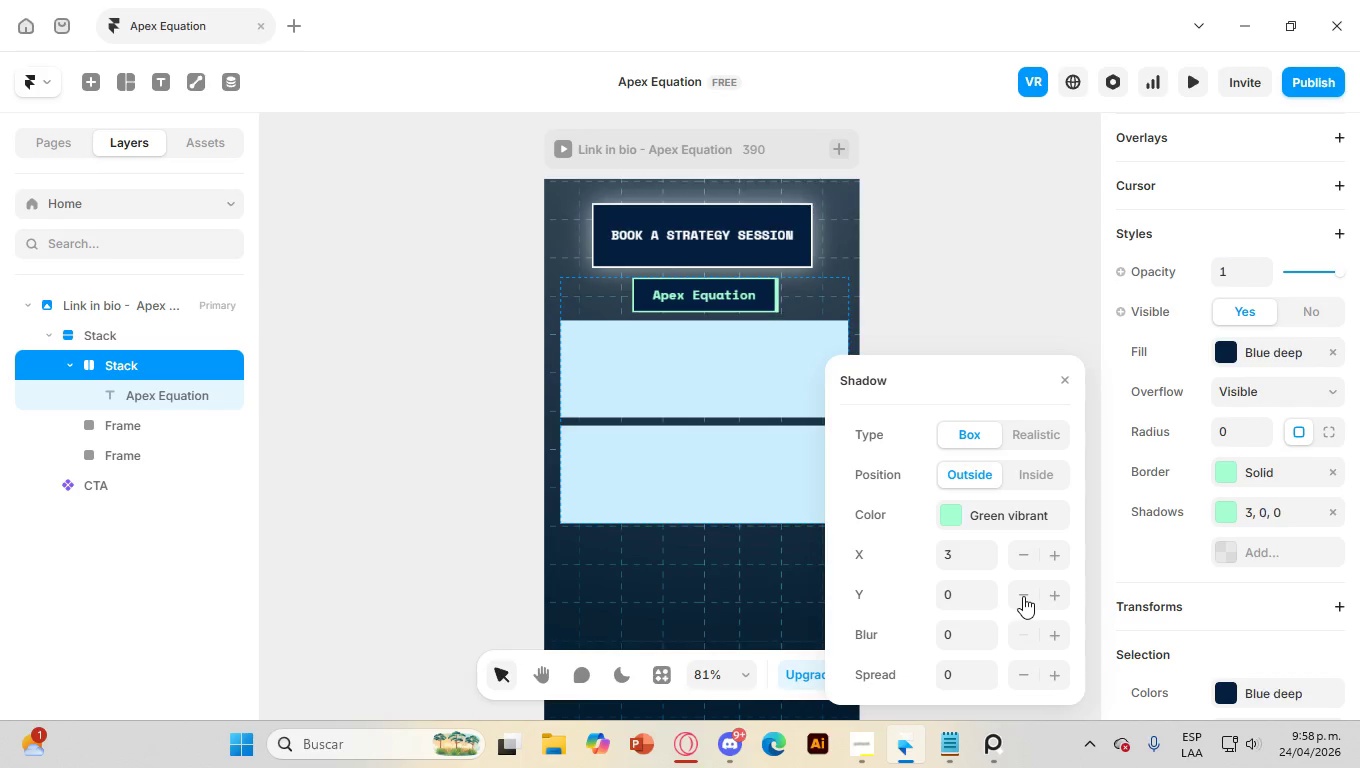 
triple_click([1023, 596])
 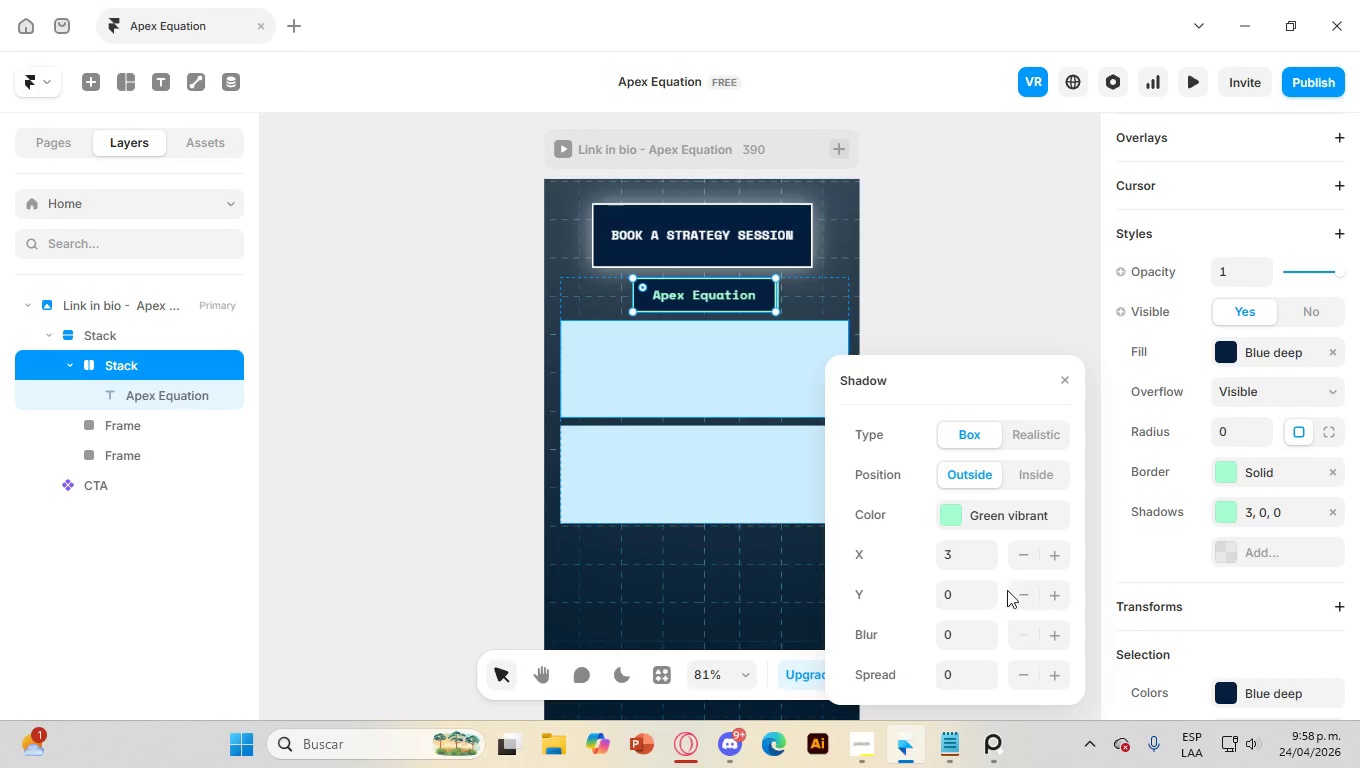 
double_click([1021, 549])
 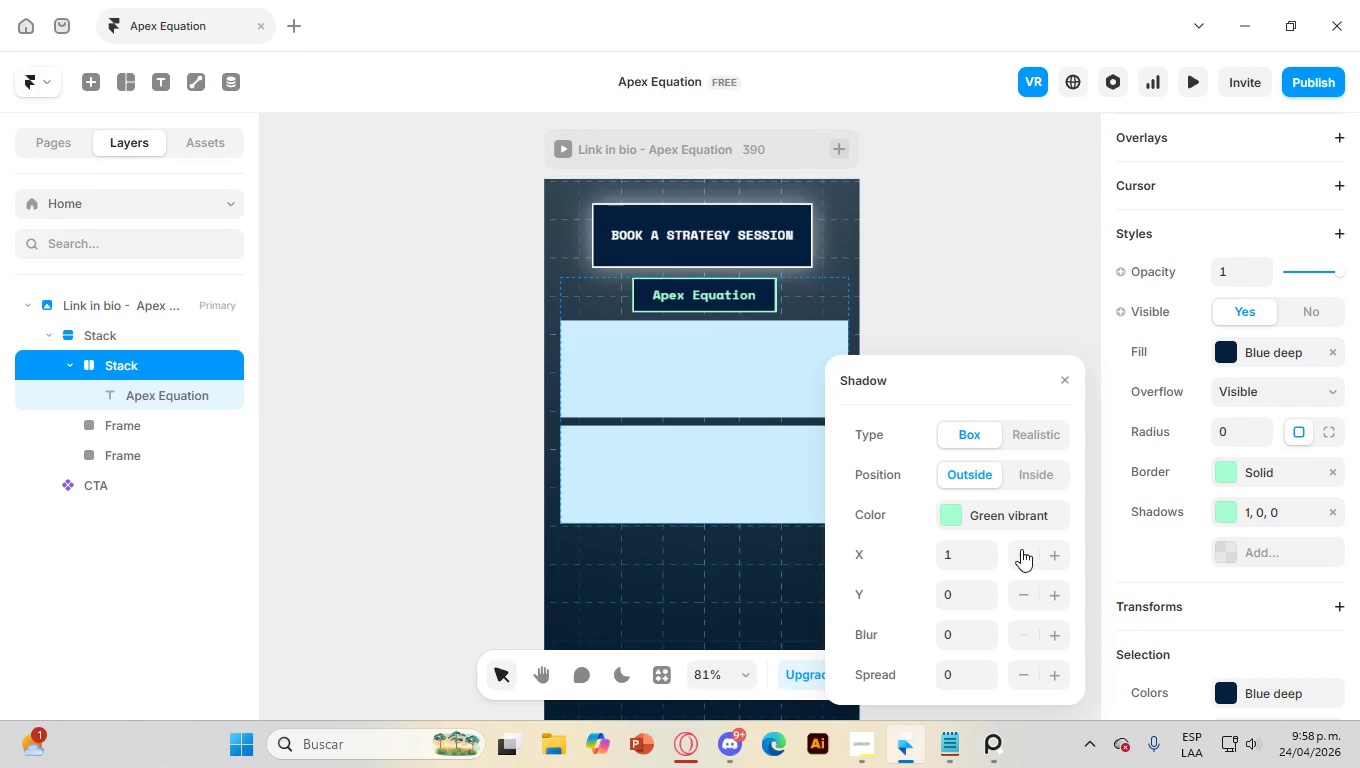 
triple_click([1021, 549])
 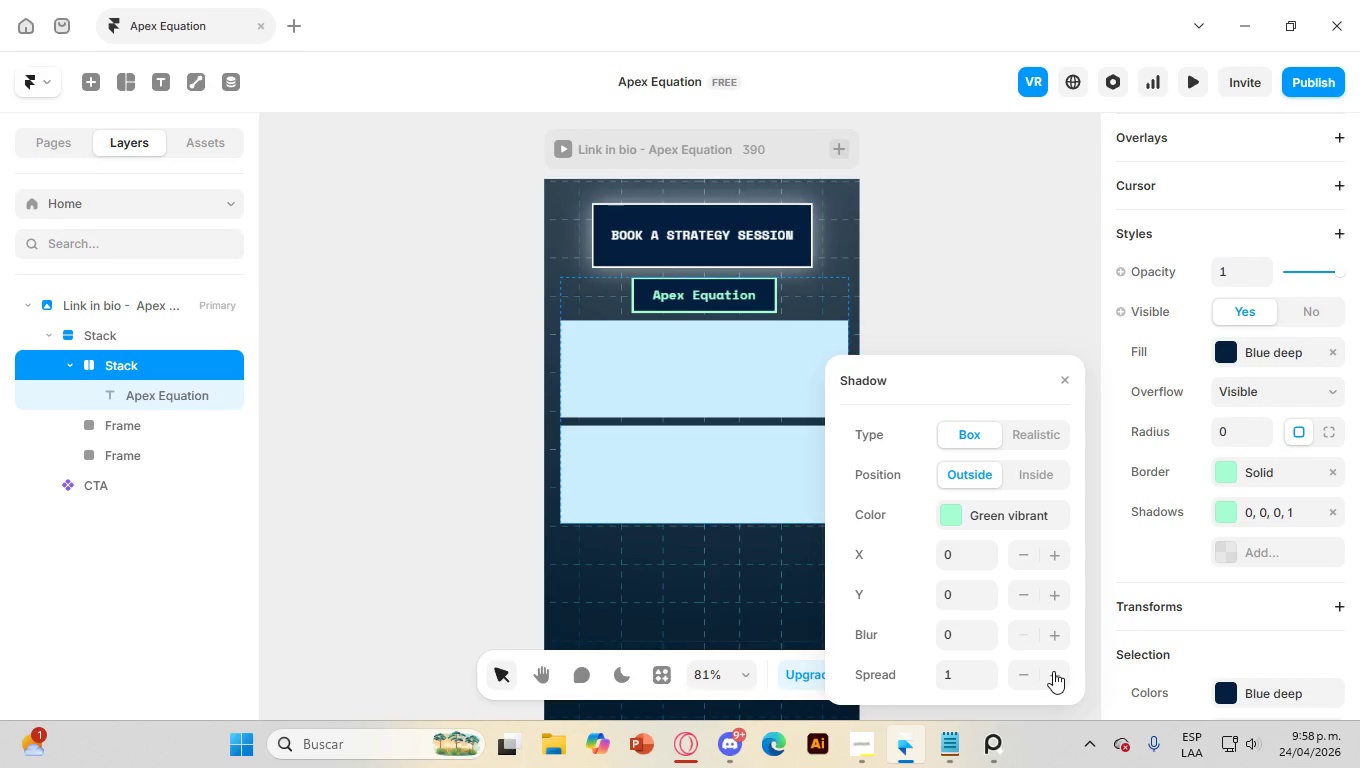 
double_click([1053, 671])
 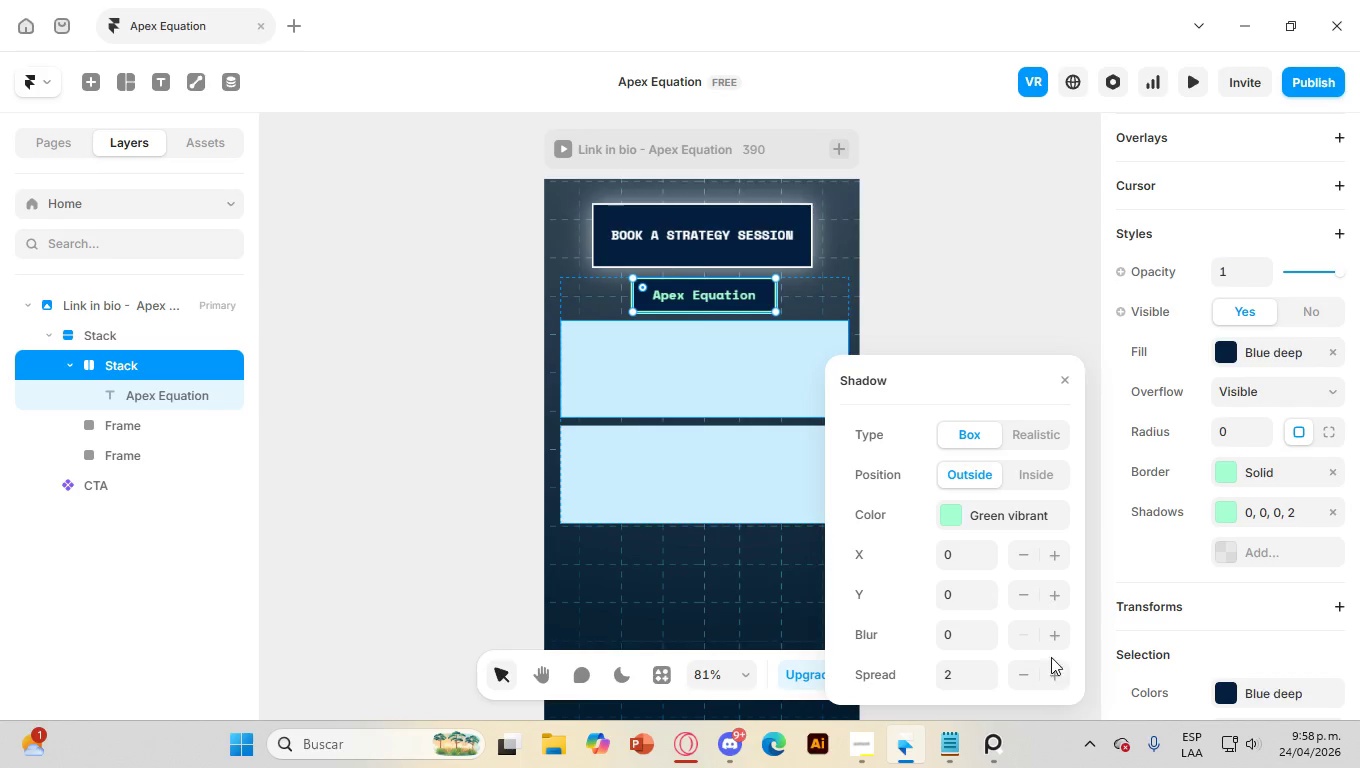 
left_click([1022, 601])
 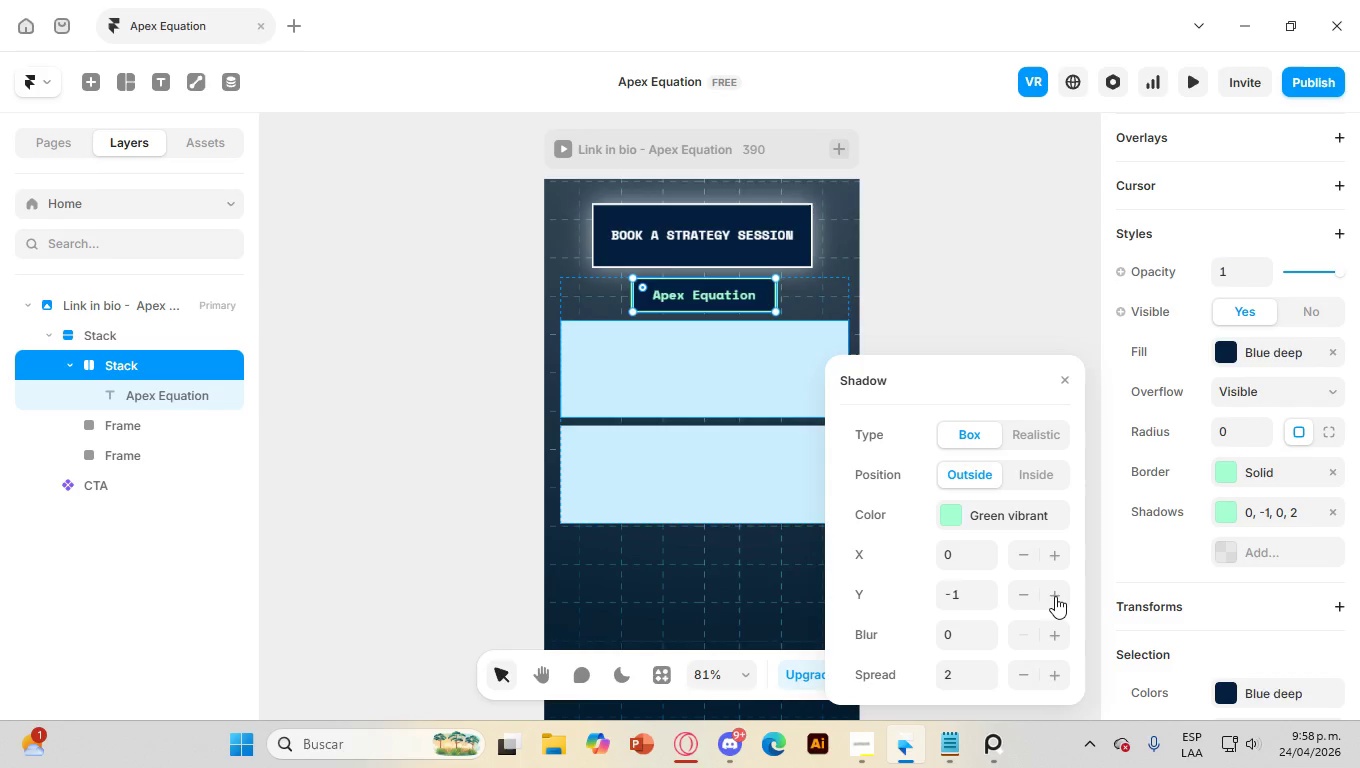 
double_click([1055, 596])
 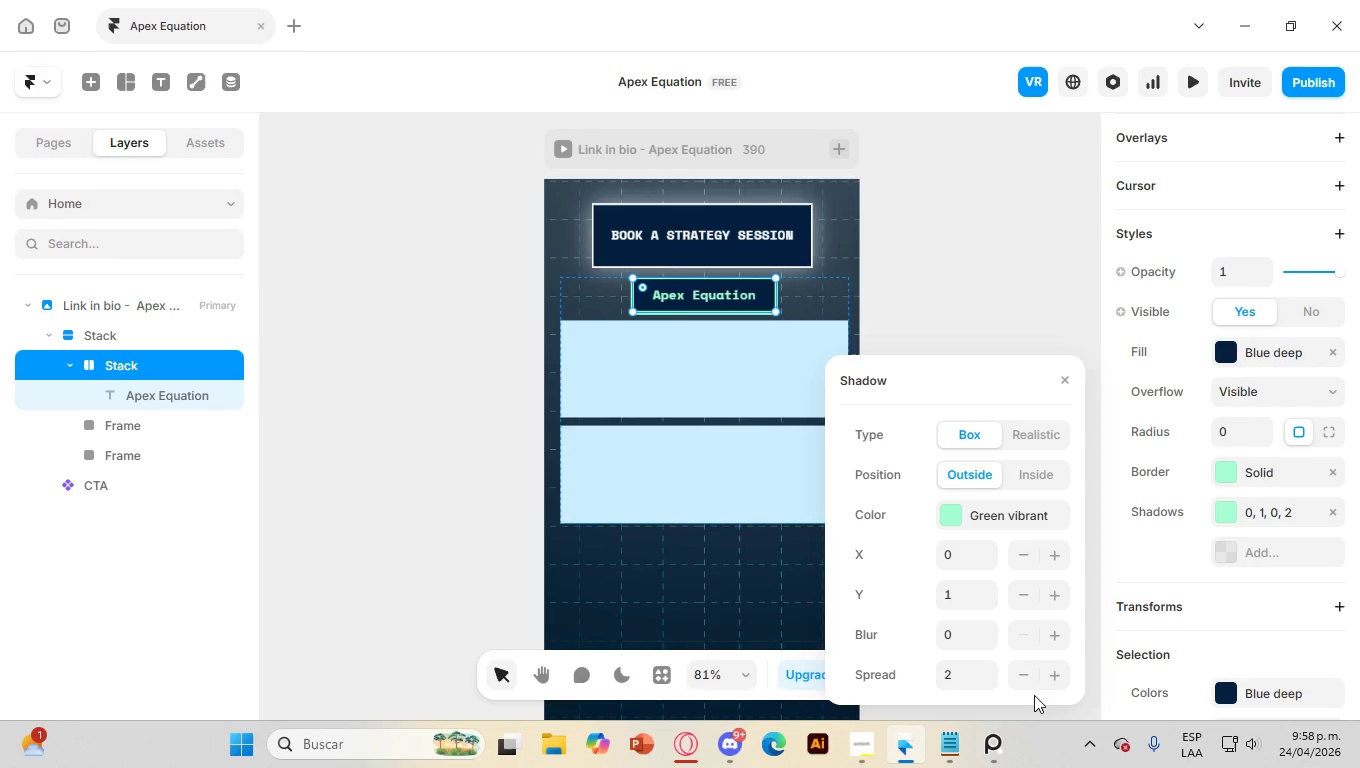 
left_click([1025, 670])
 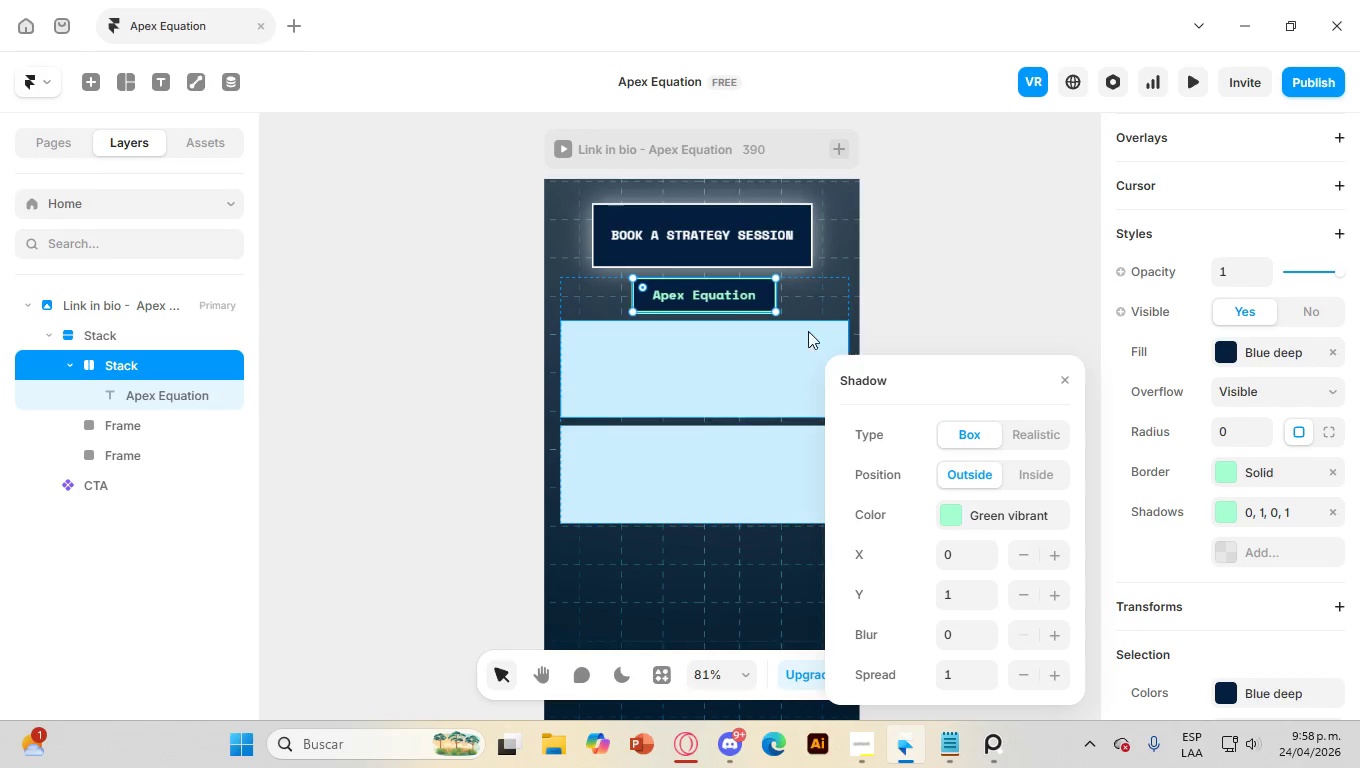 
left_click([784, 377])
 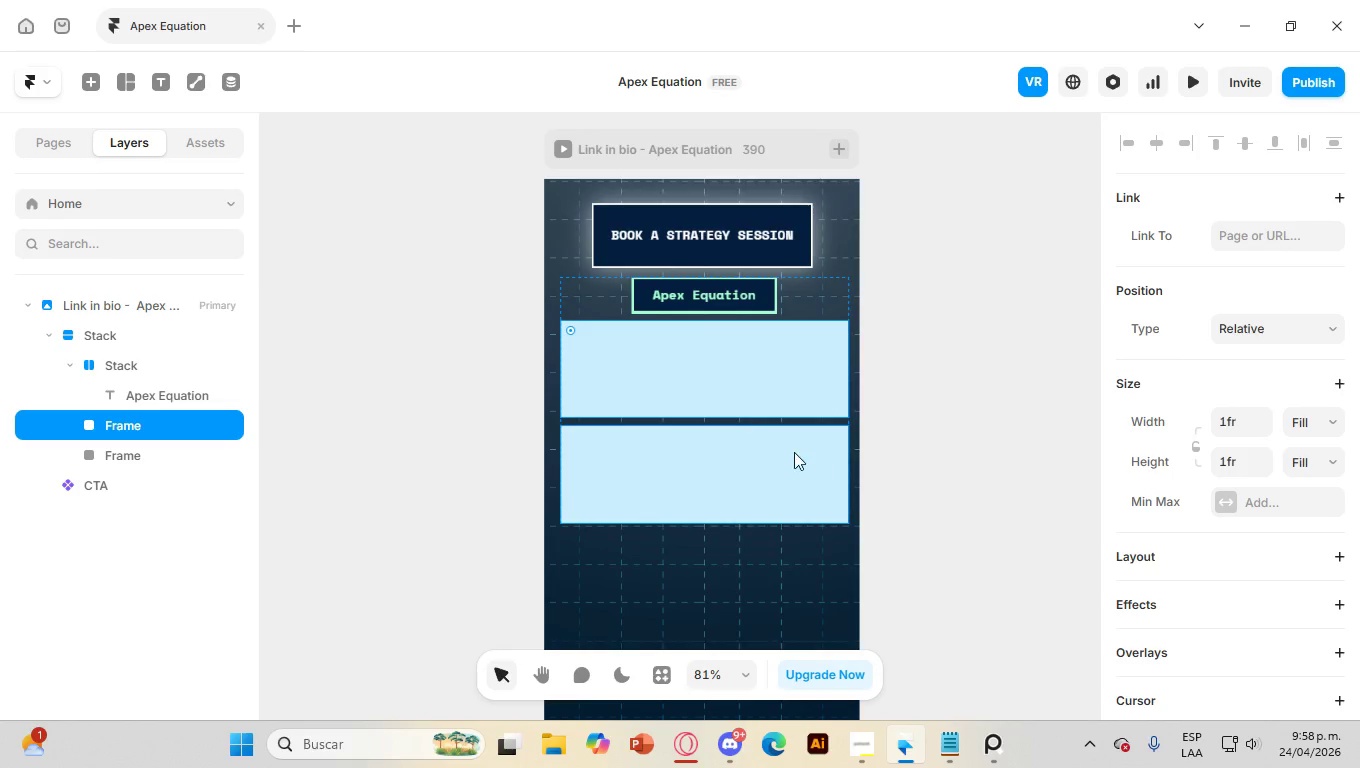 
double_click([672, 347])
 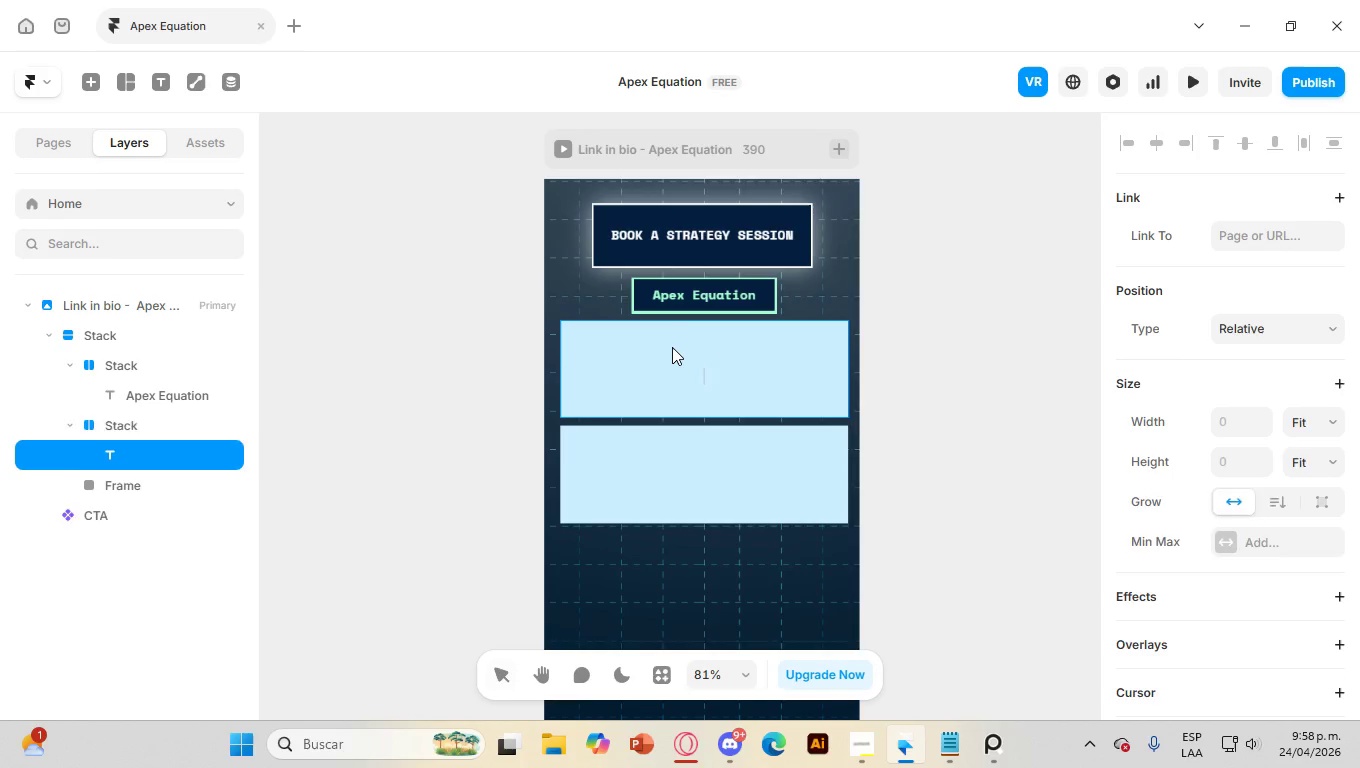 
triple_click([672, 347])
 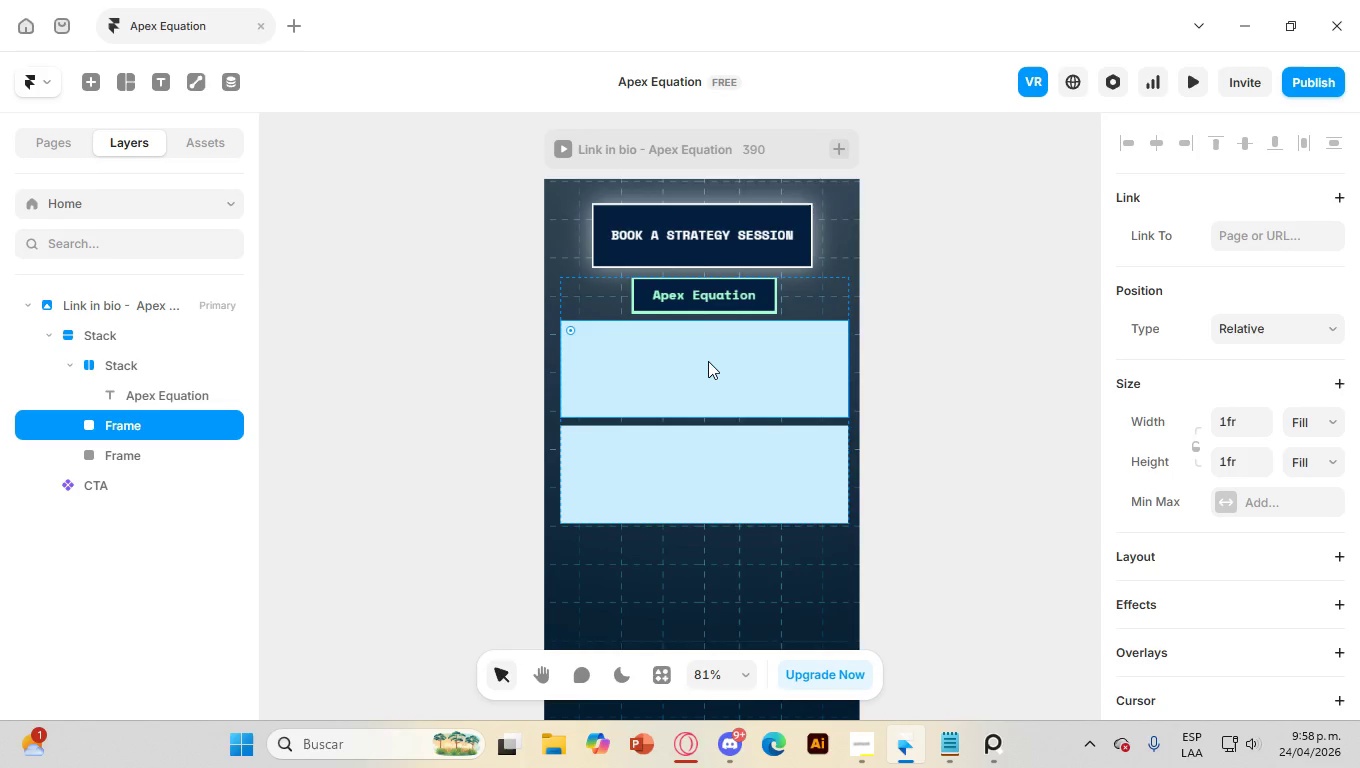 
double_click([708, 361])
 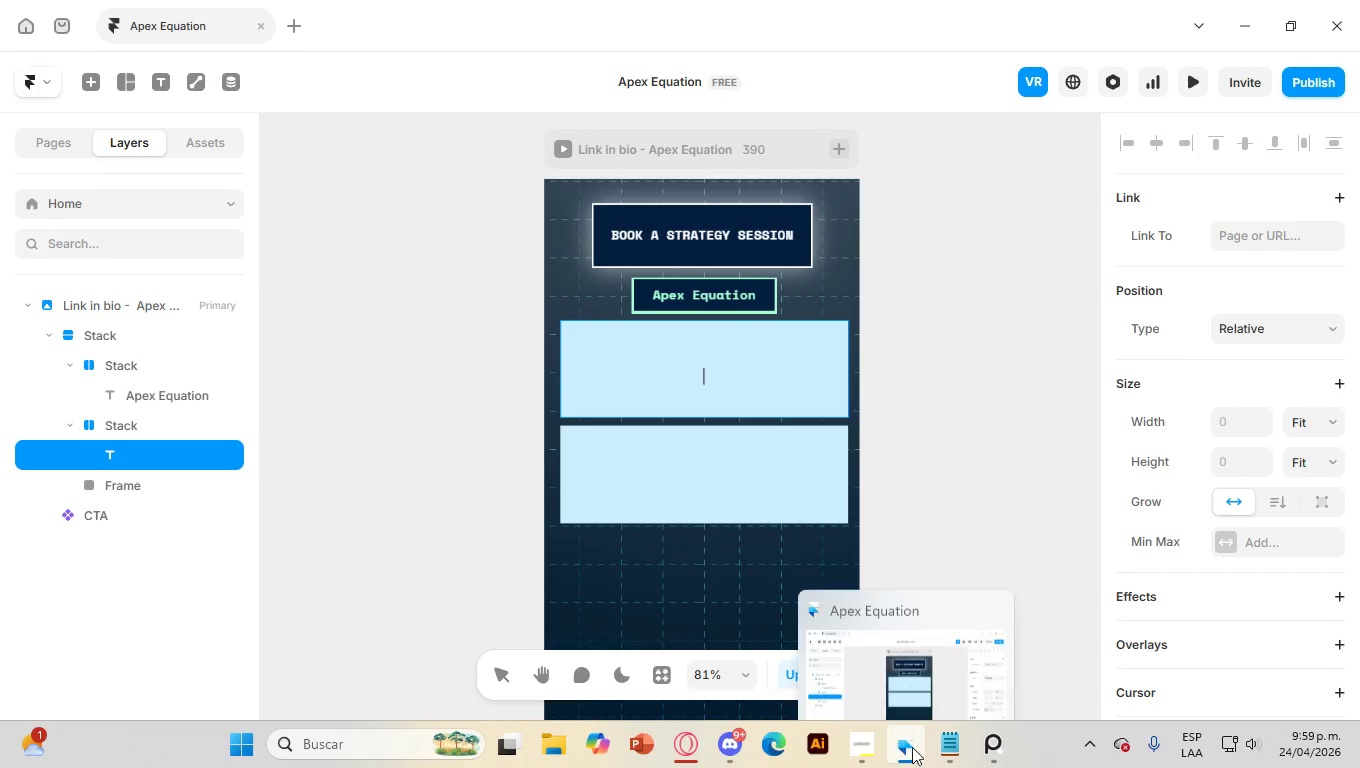 
left_click([955, 749])
 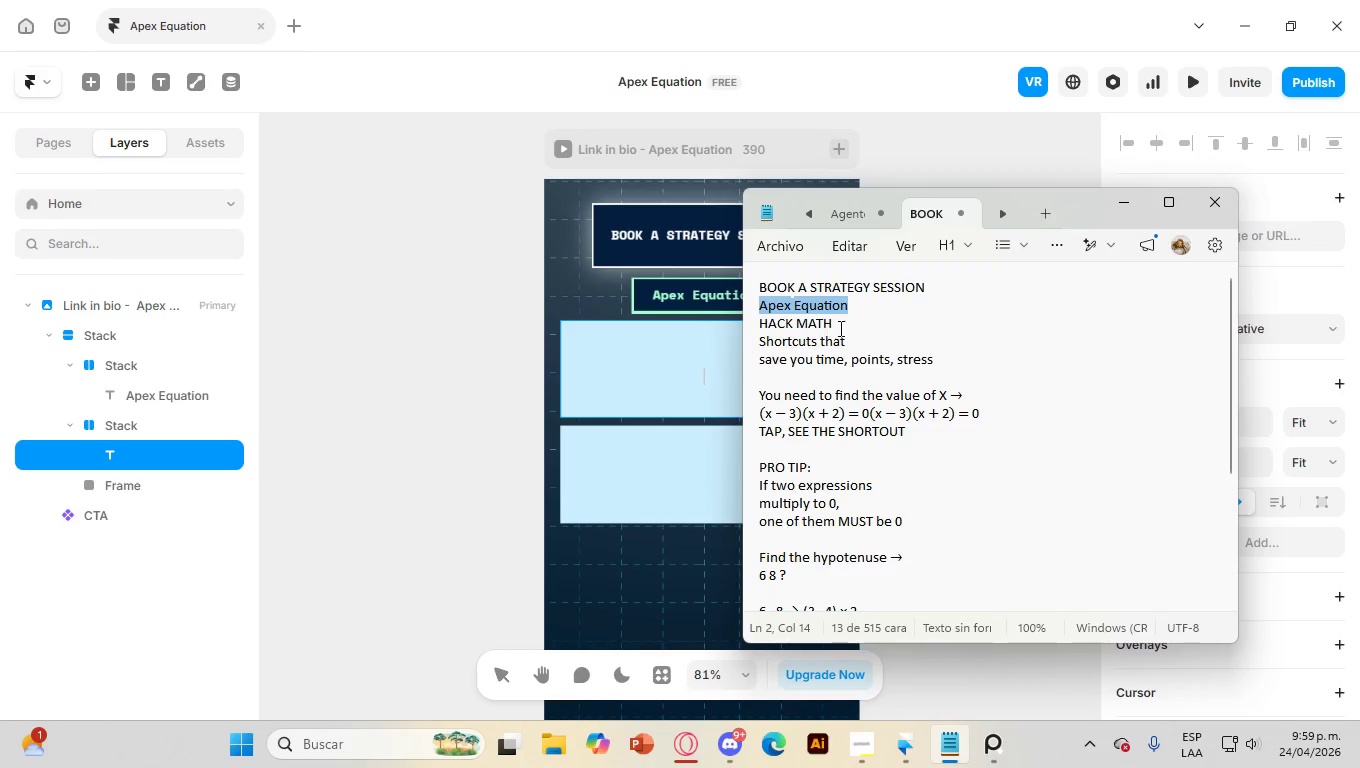 
left_click_drag(start_coordinate=[847, 327], to_coordinate=[752, 315])
 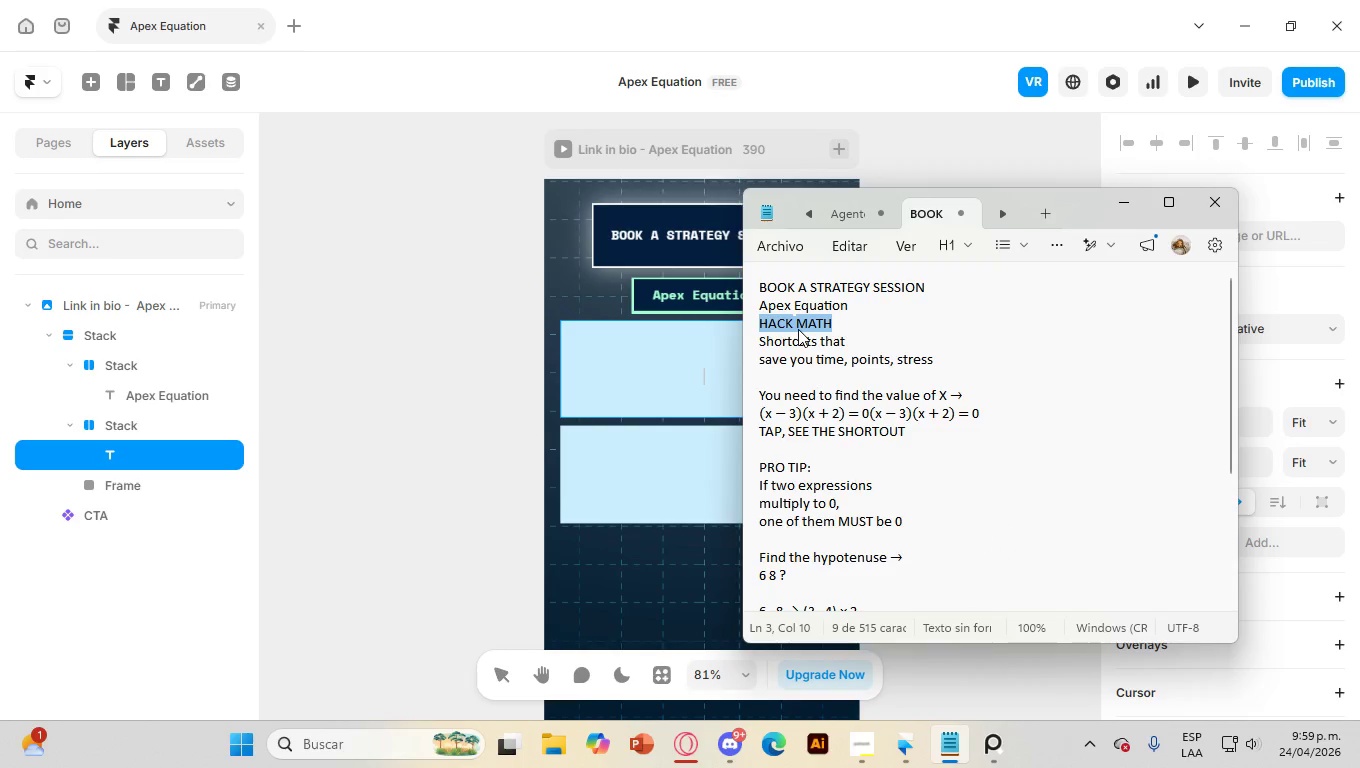 
right_click([798, 329])
 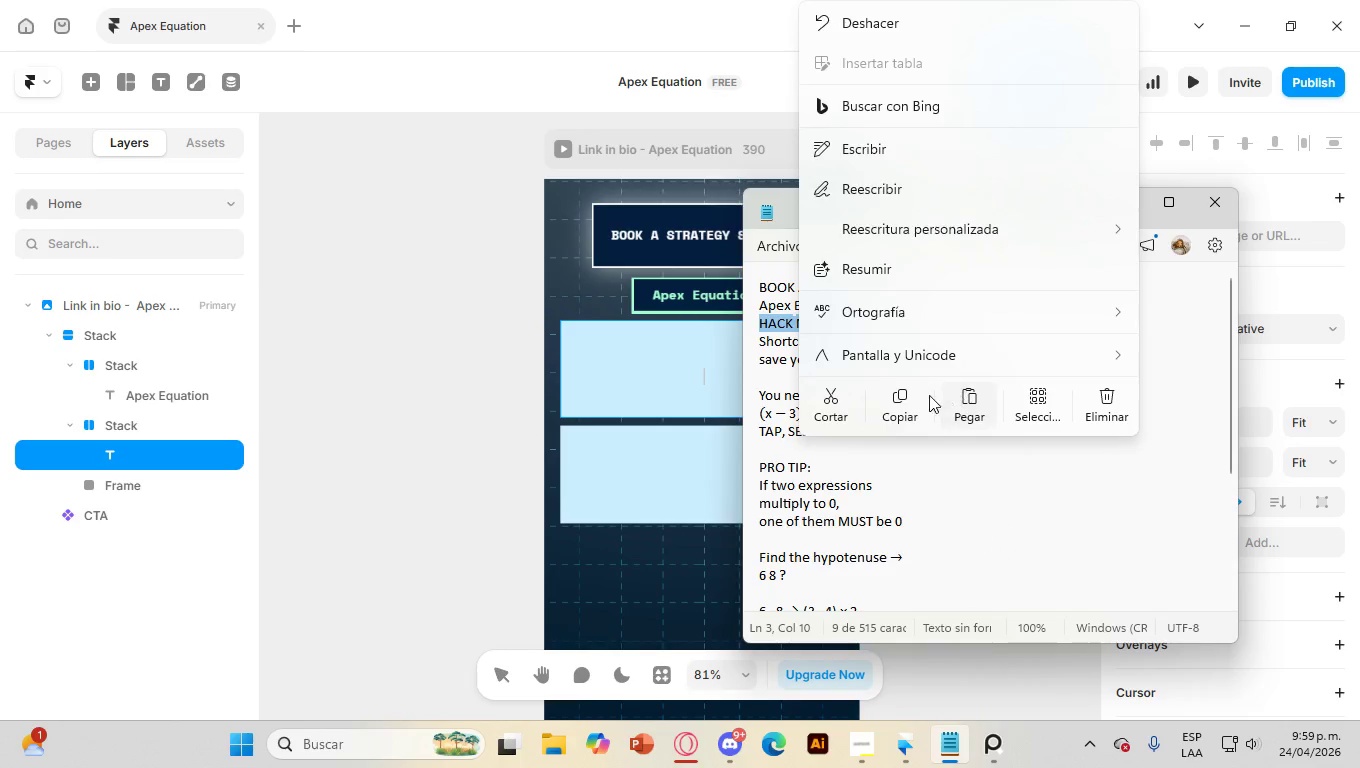 
left_click([890, 401])
 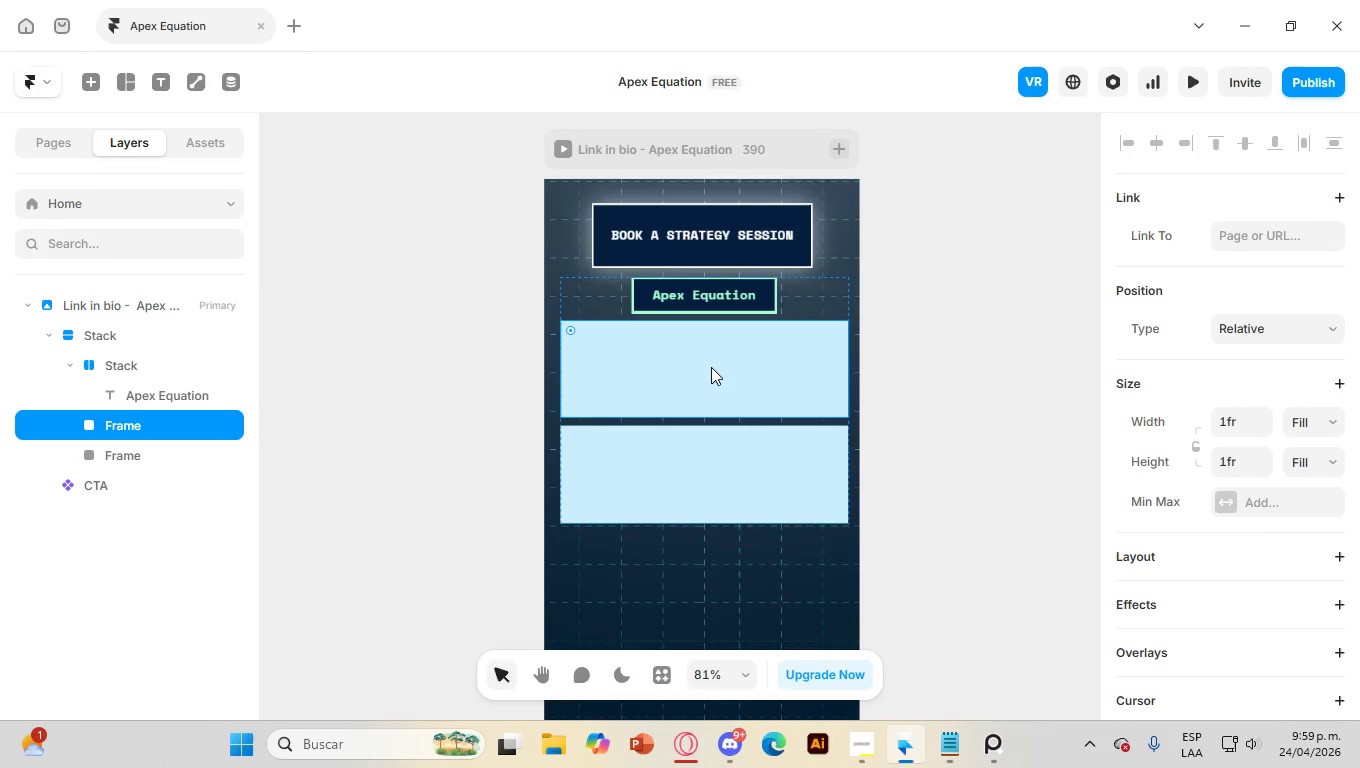 
double_click([715, 368])
 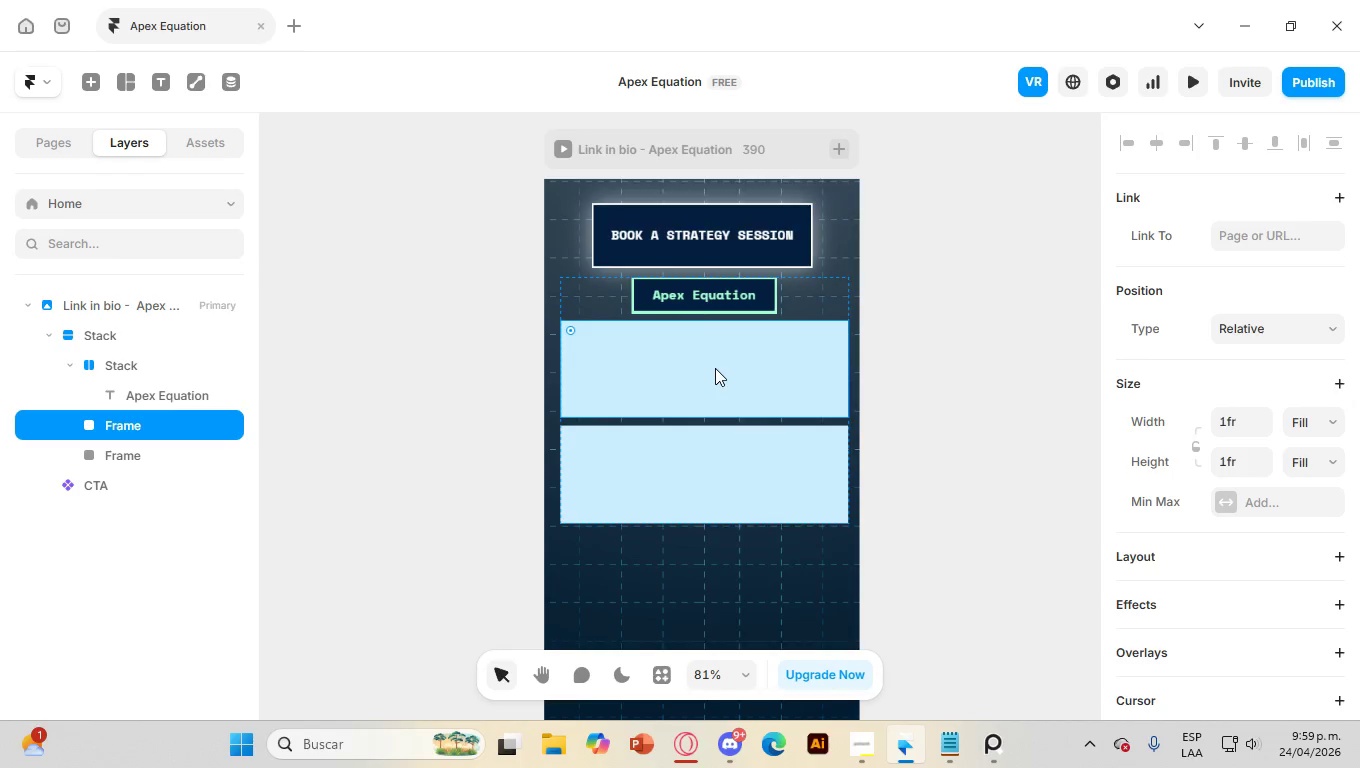 
triple_click([715, 368])
 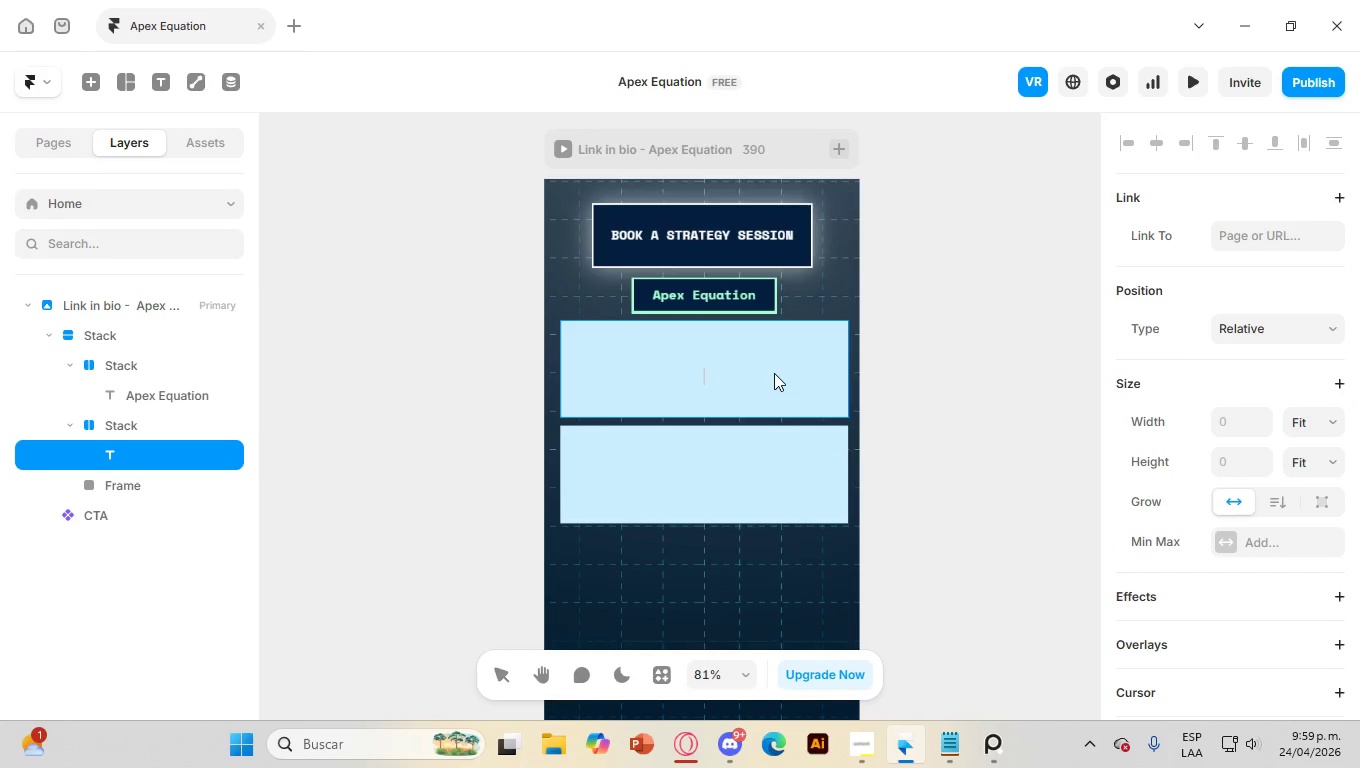 
key(Control+V)
 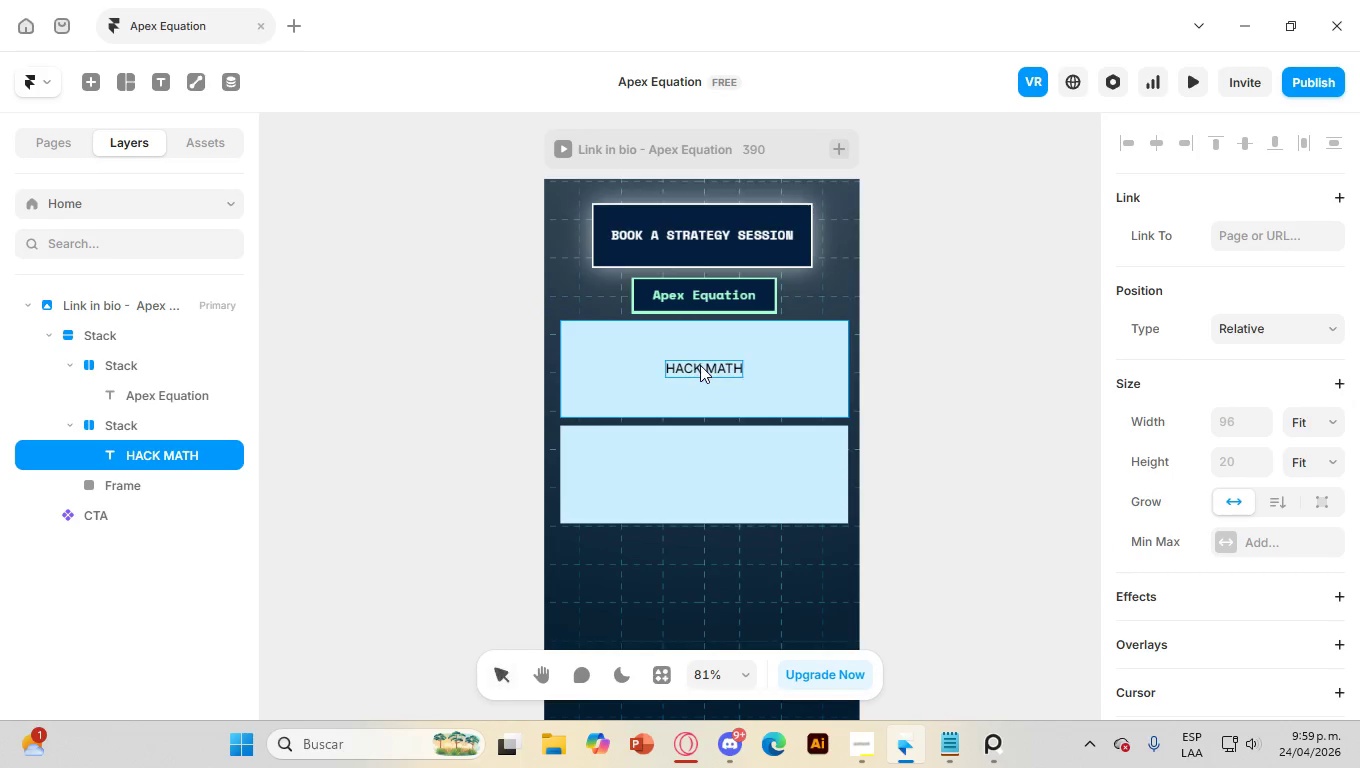 
double_click([700, 365])
 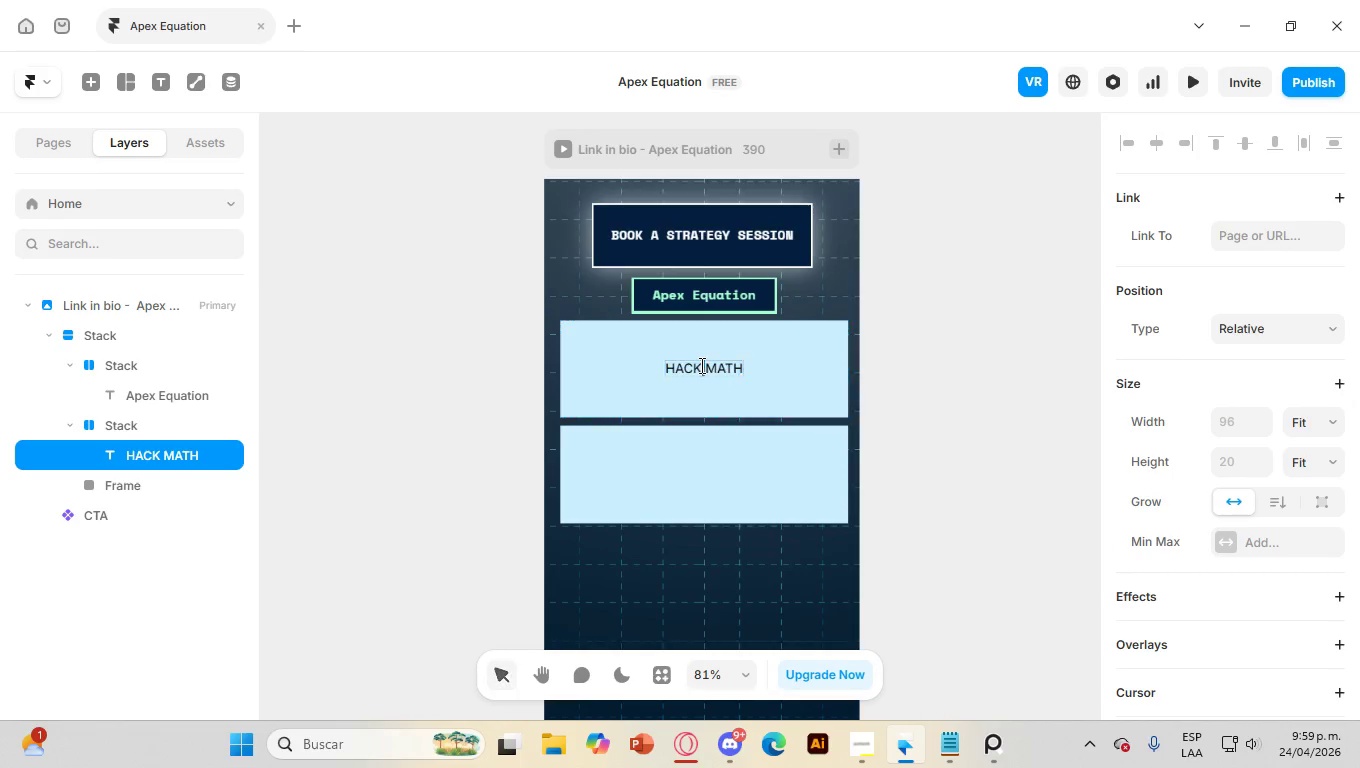 
triple_click([700, 365])
 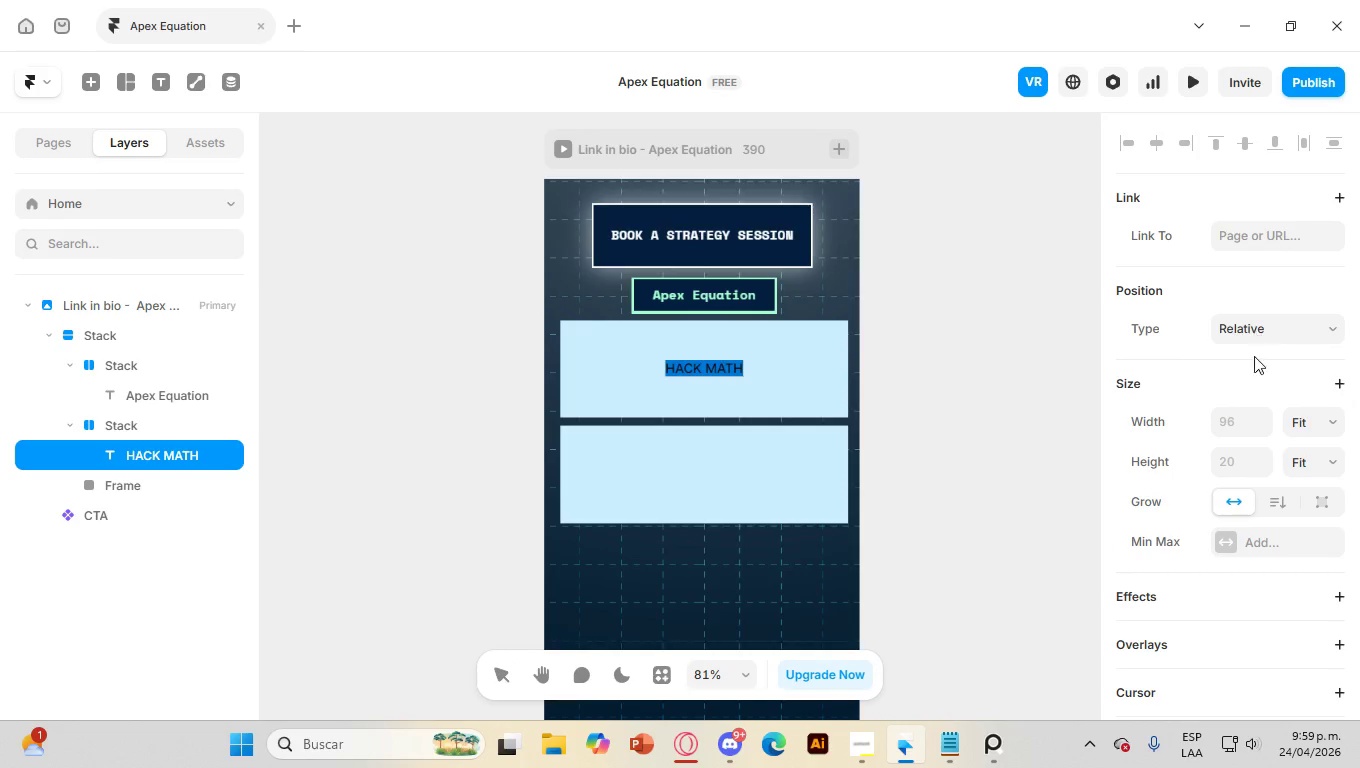 
scroll: coordinate [1228, 400], scroll_direction: down, amount: 6.0
 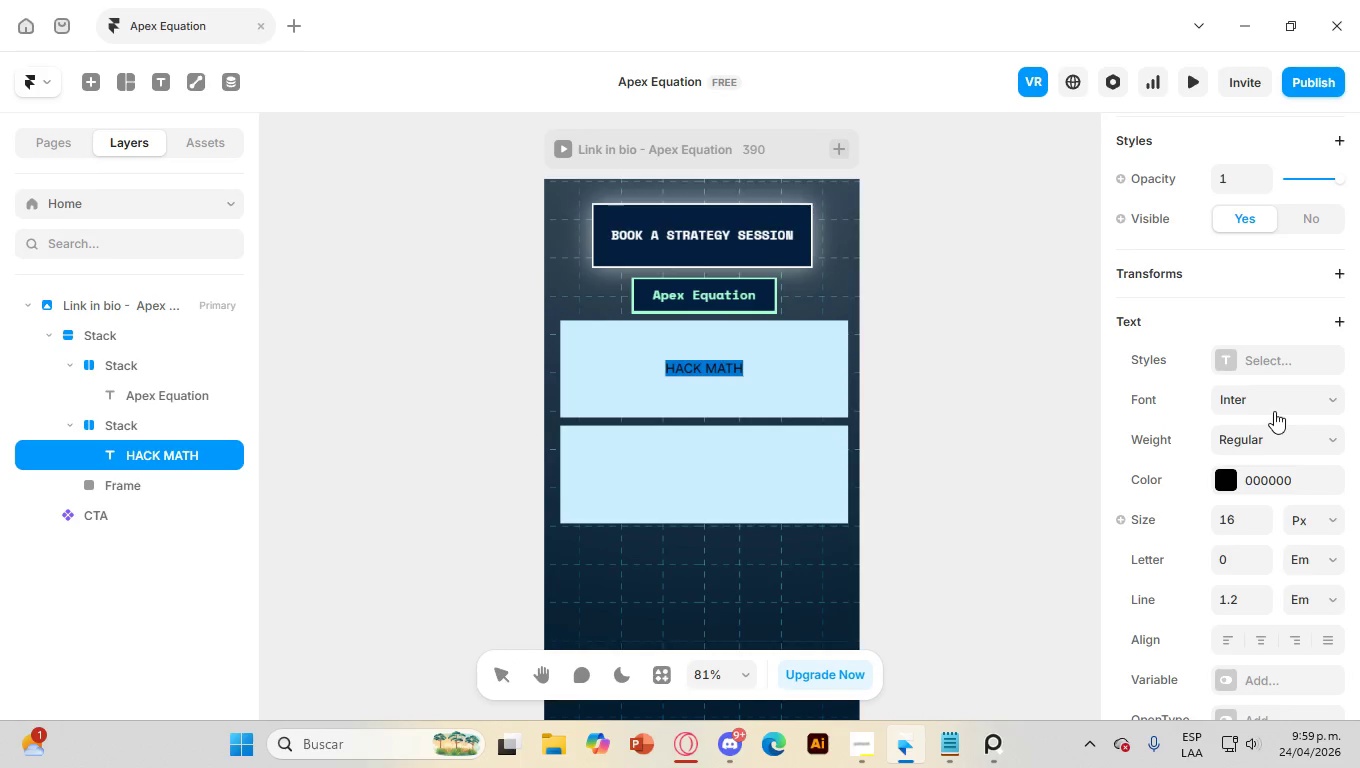 
left_click([1274, 400])
 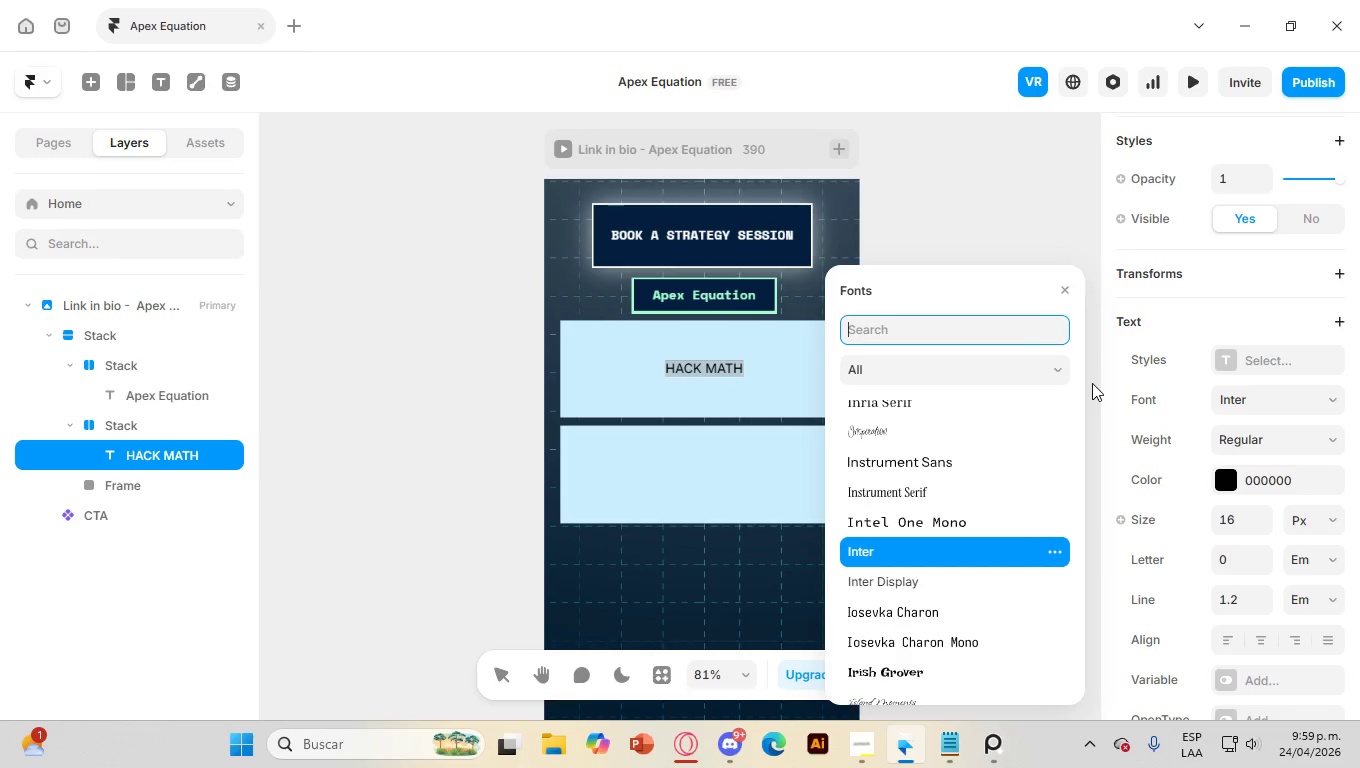 
type(spac)
 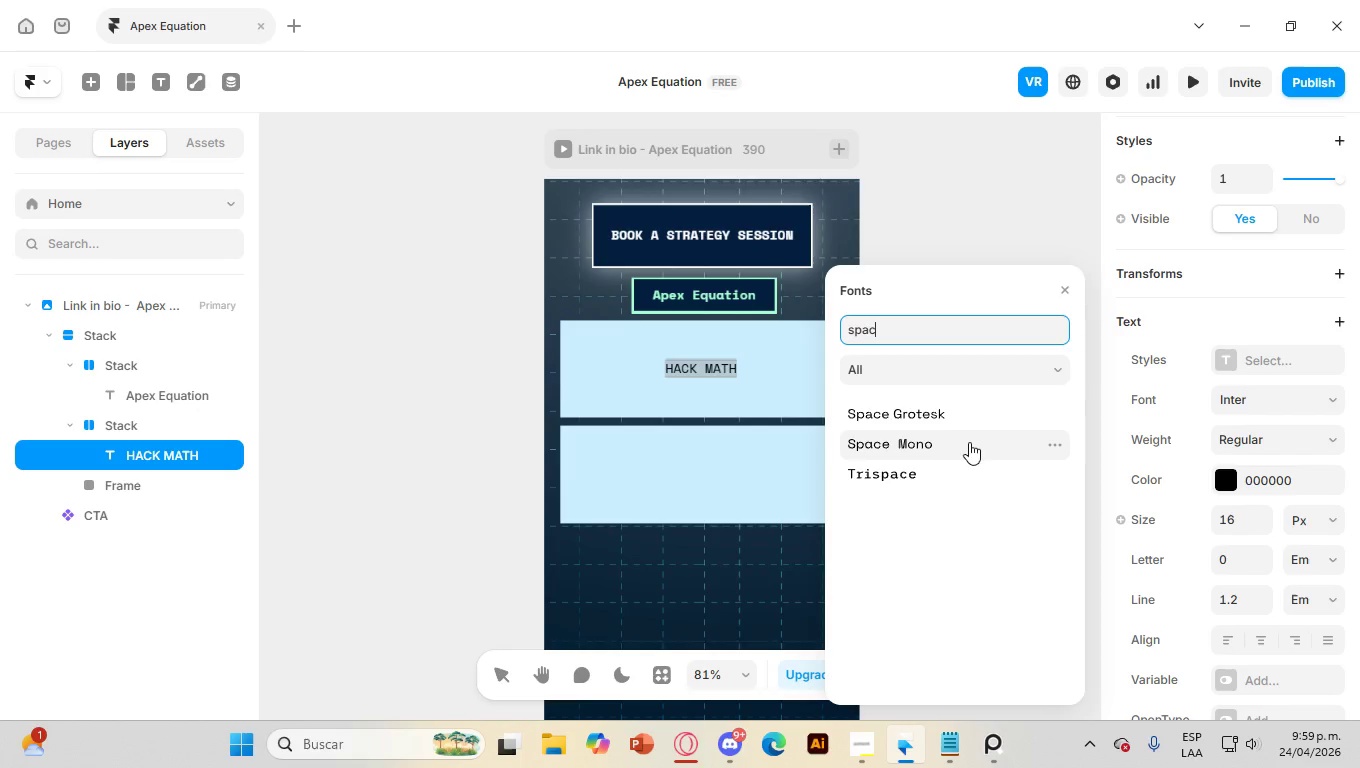 
left_click([955, 442])
 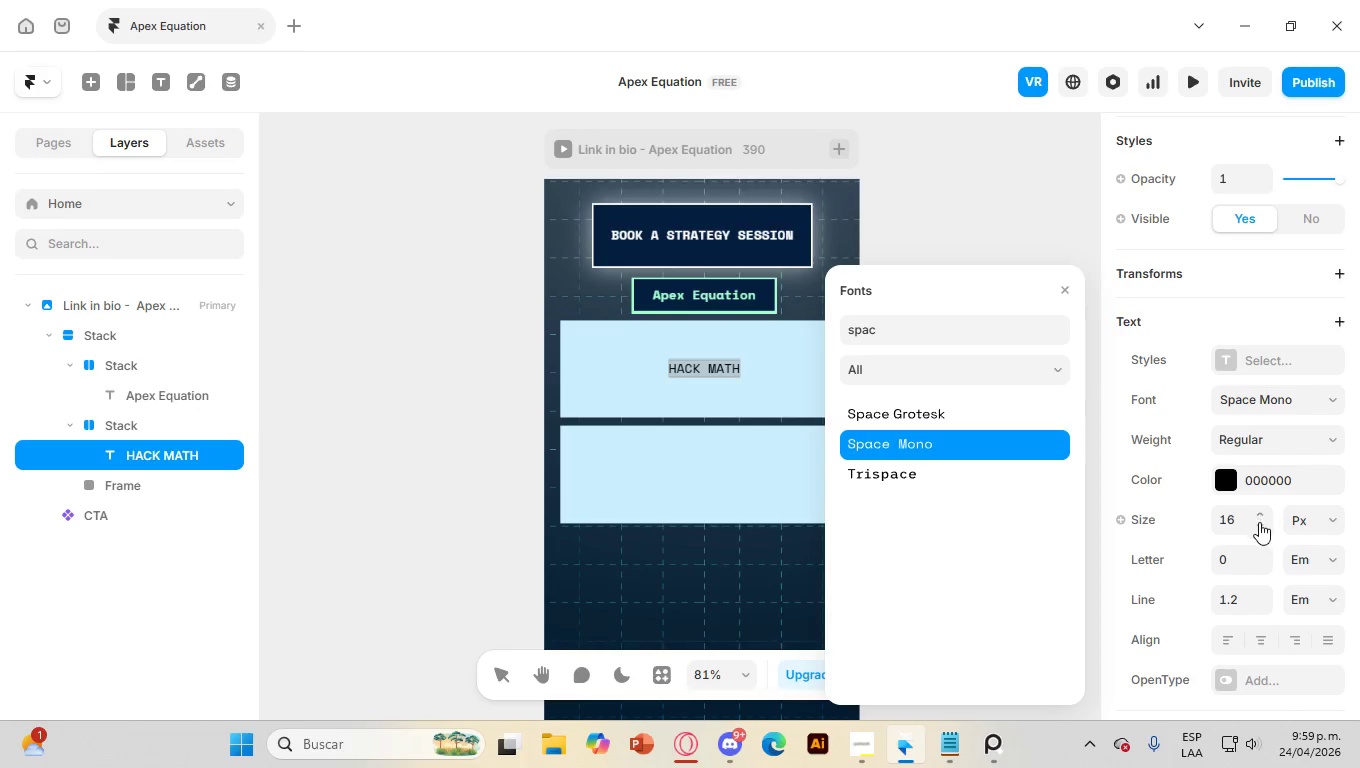 
double_click([1261, 513])
 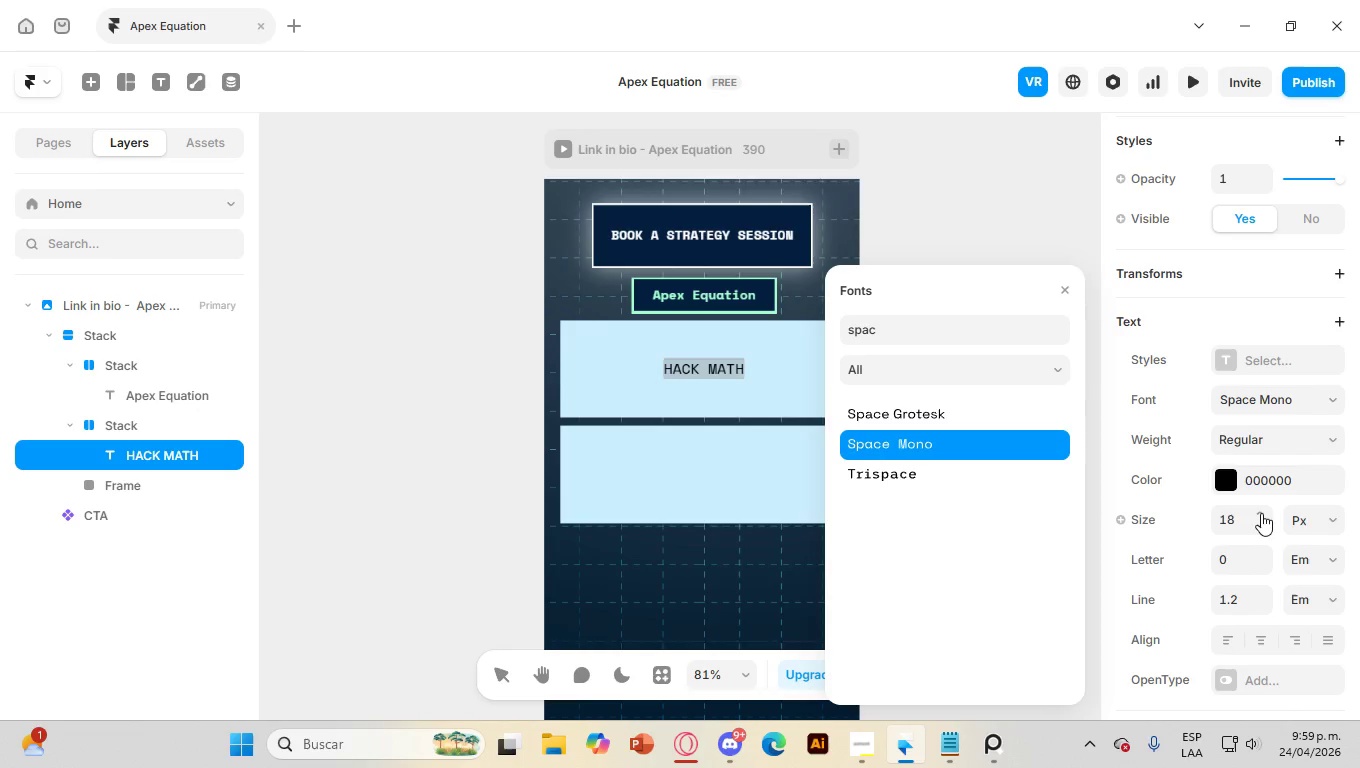 
triple_click([1261, 513])
 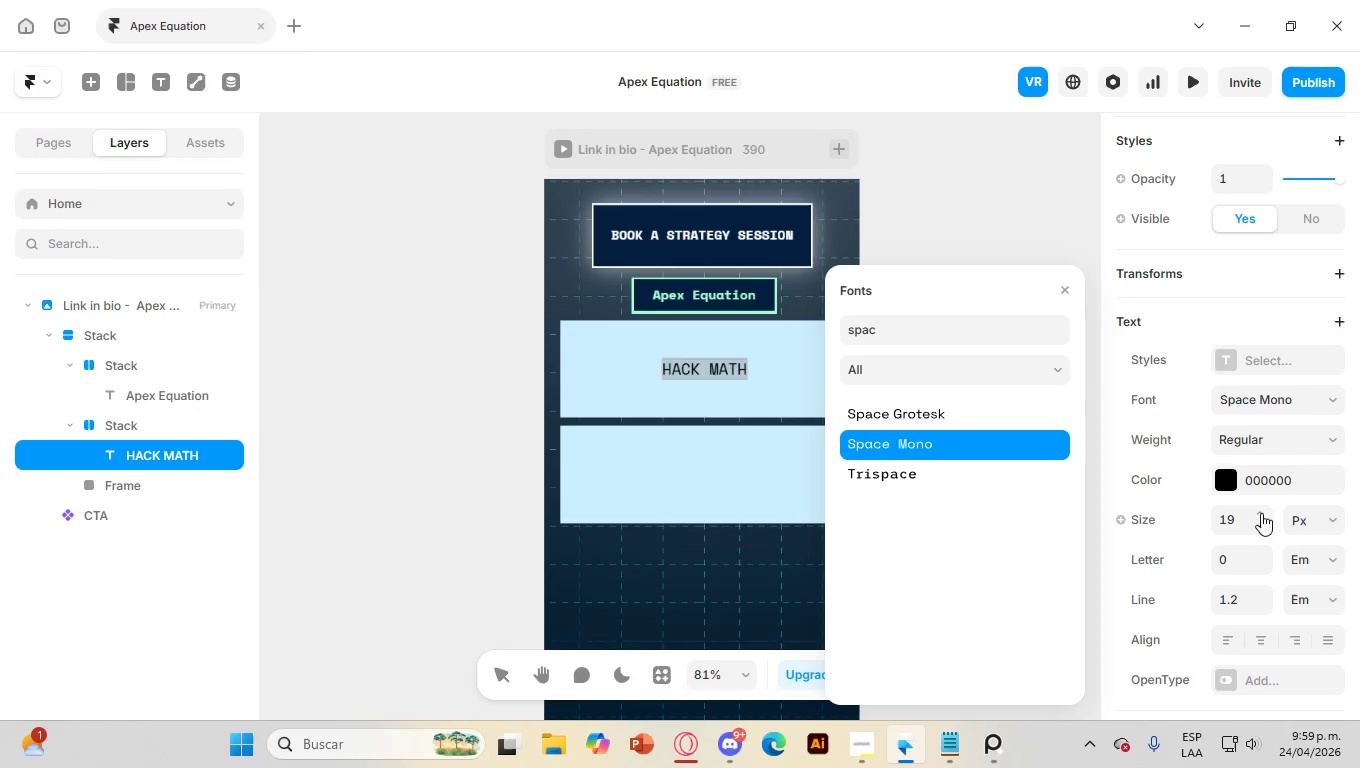 
triple_click([1261, 513])
 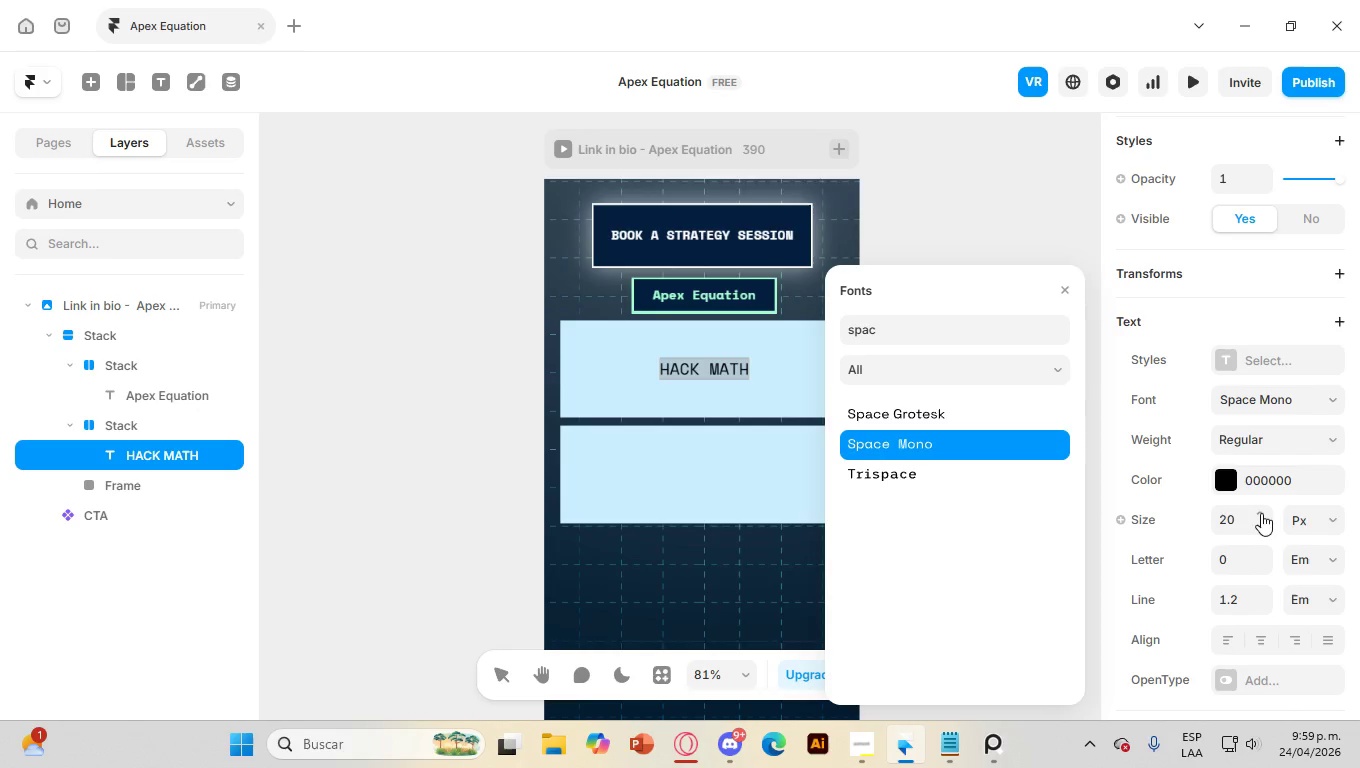 
triple_click([1261, 513])
 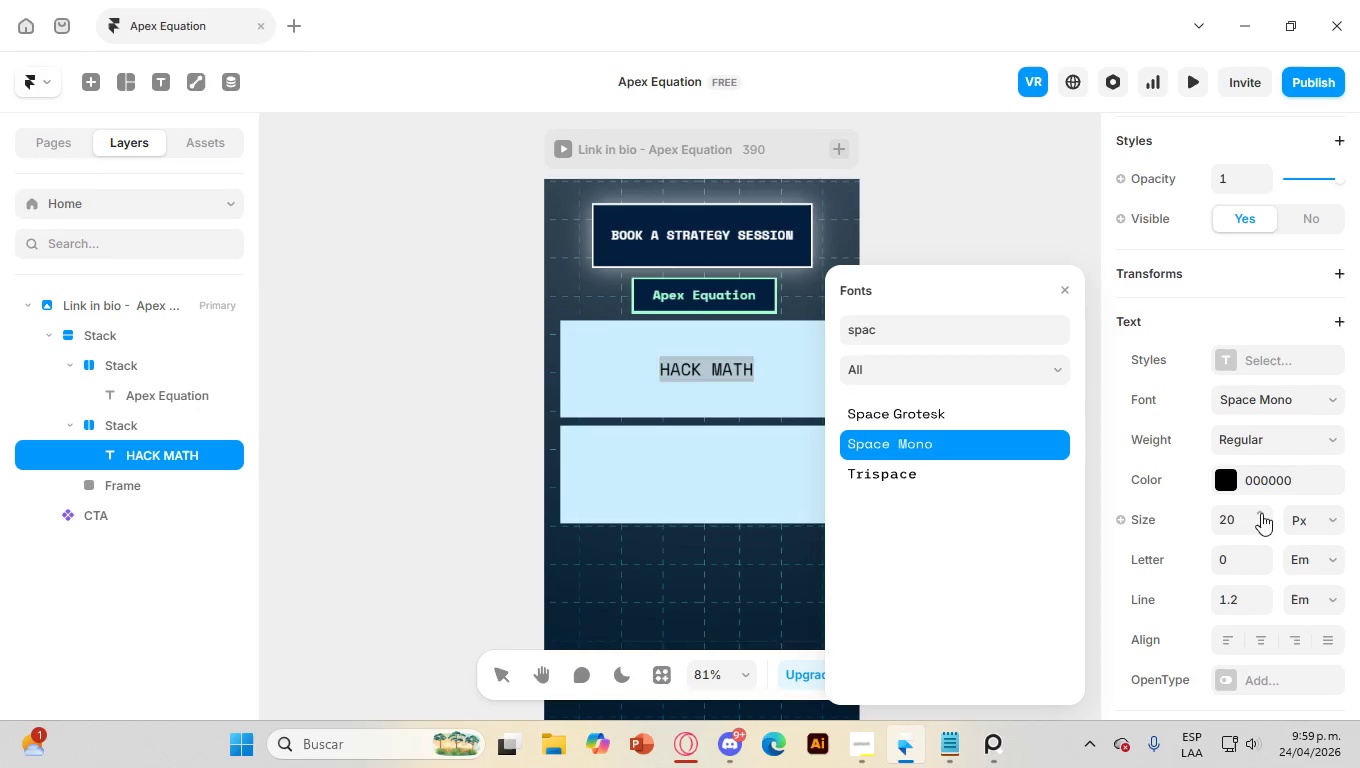 
triple_click([1261, 513])
 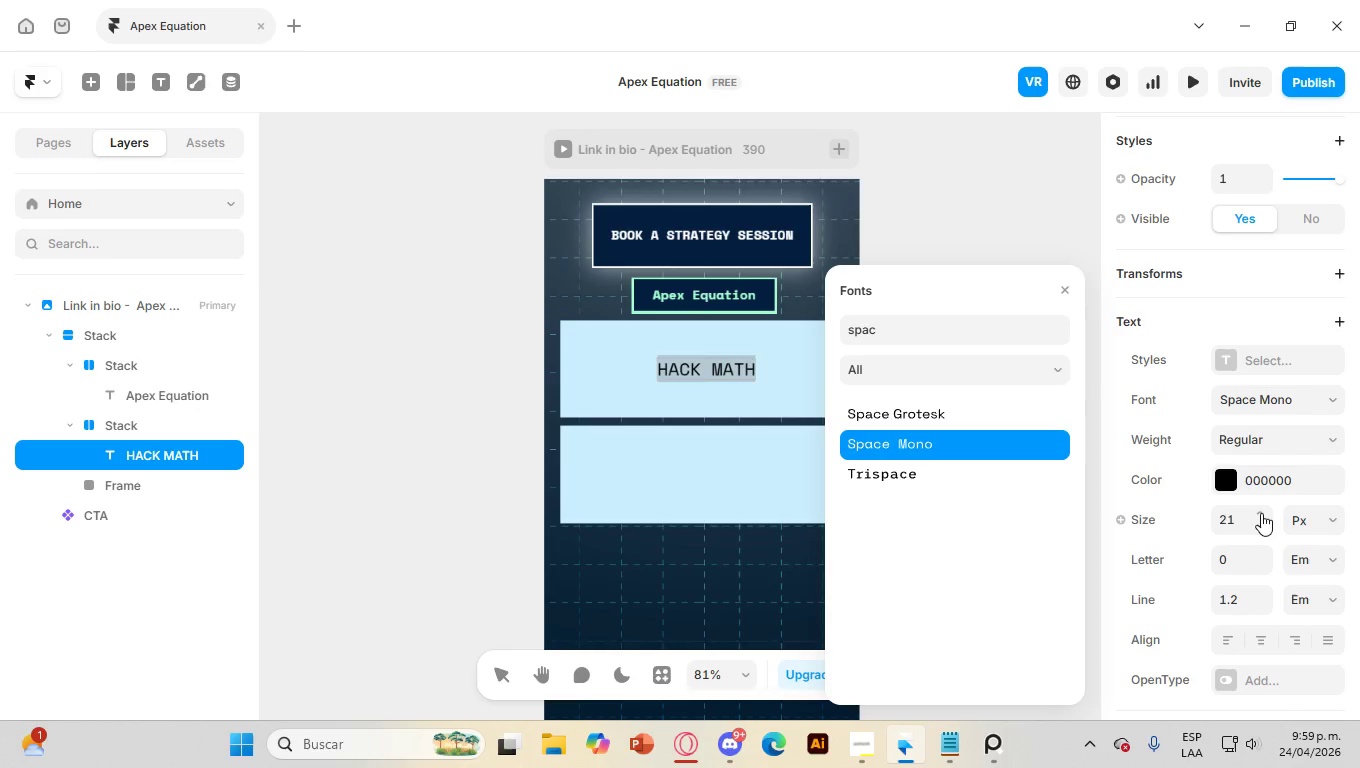 
triple_click([1261, 513])
 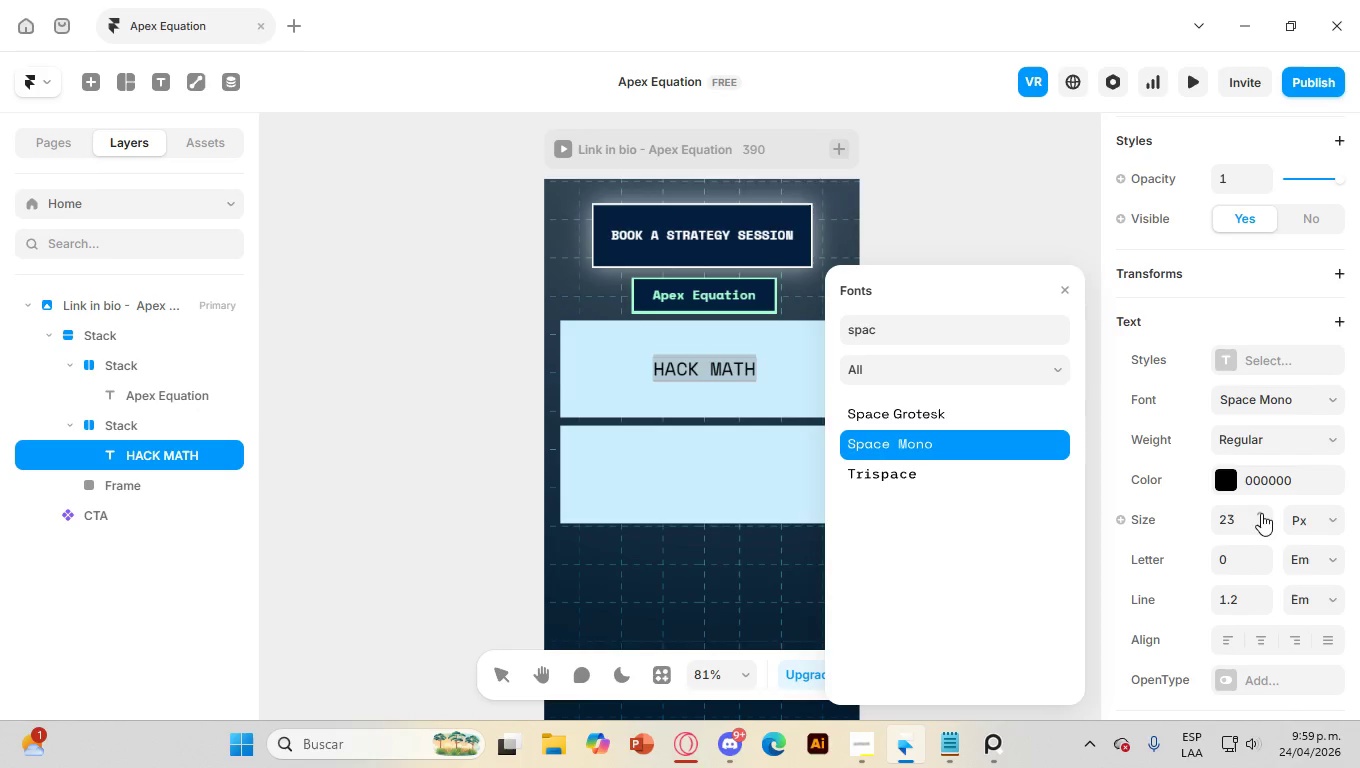 
triple_click([1261, 513])
 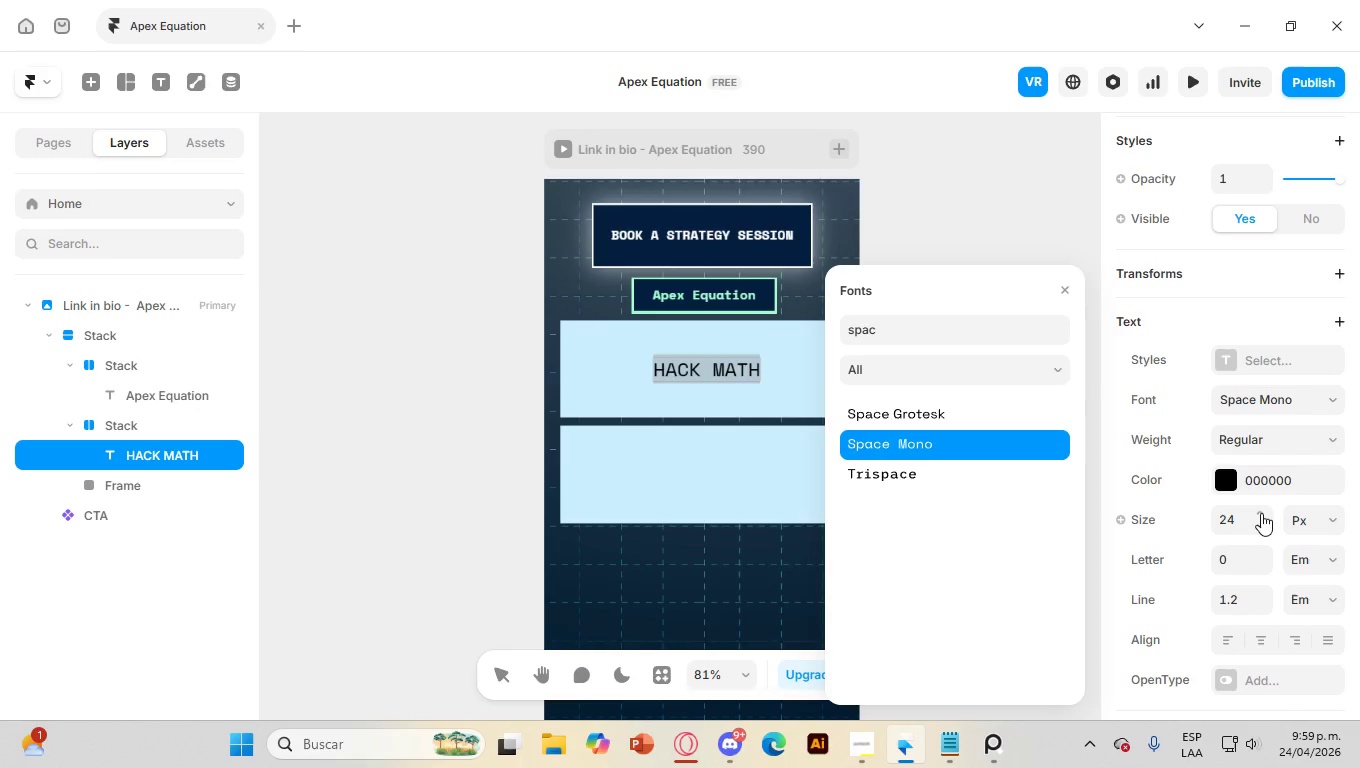 
triple_click([1261, 513])
 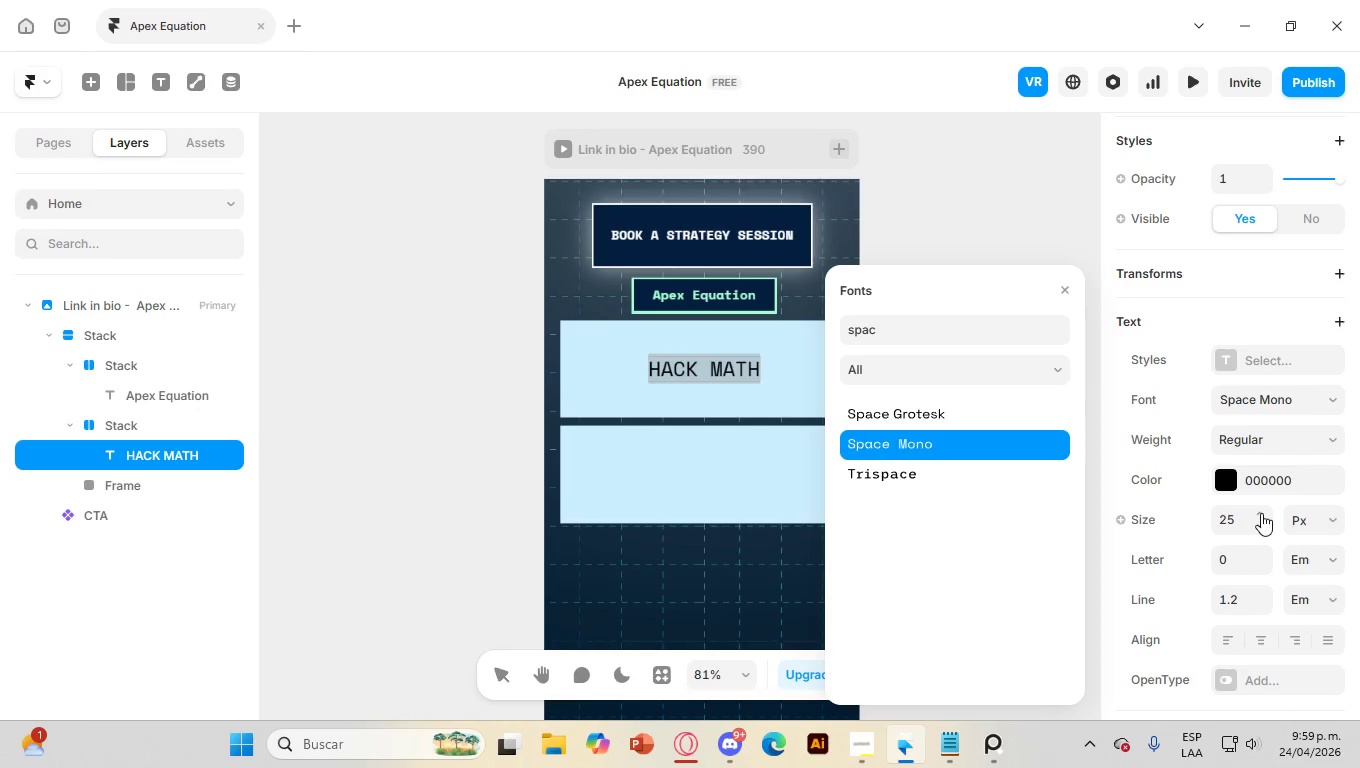 
double_click([1261, 513])
 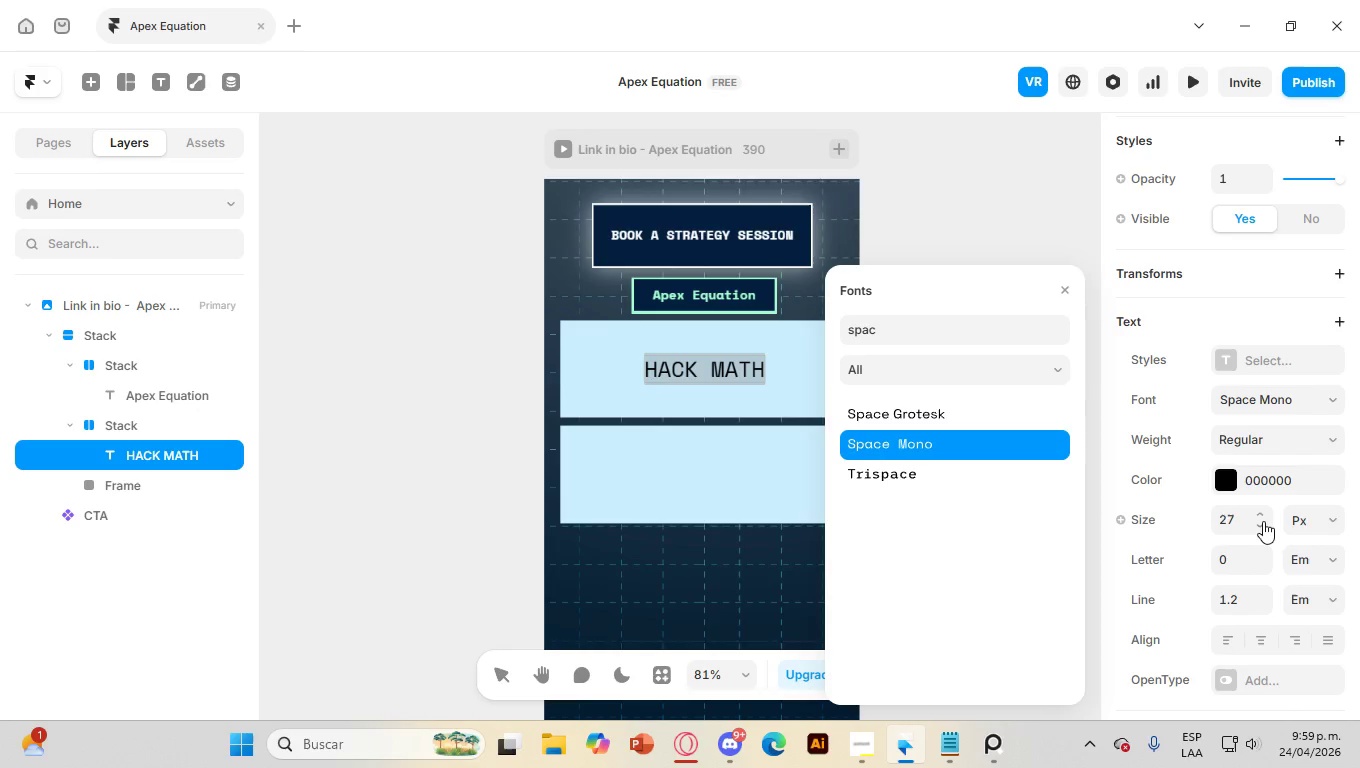 
left_click([1263, 522])
 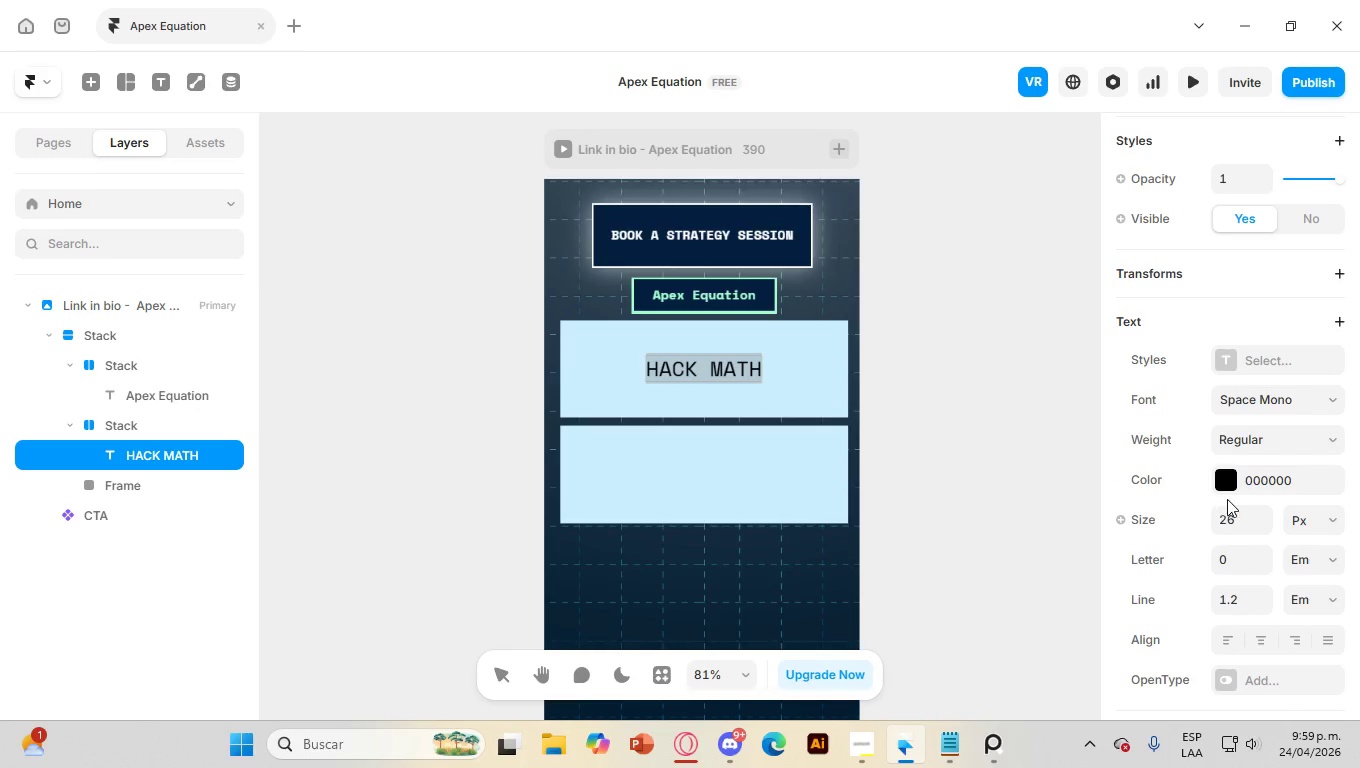 
left_click([1227, 485])
 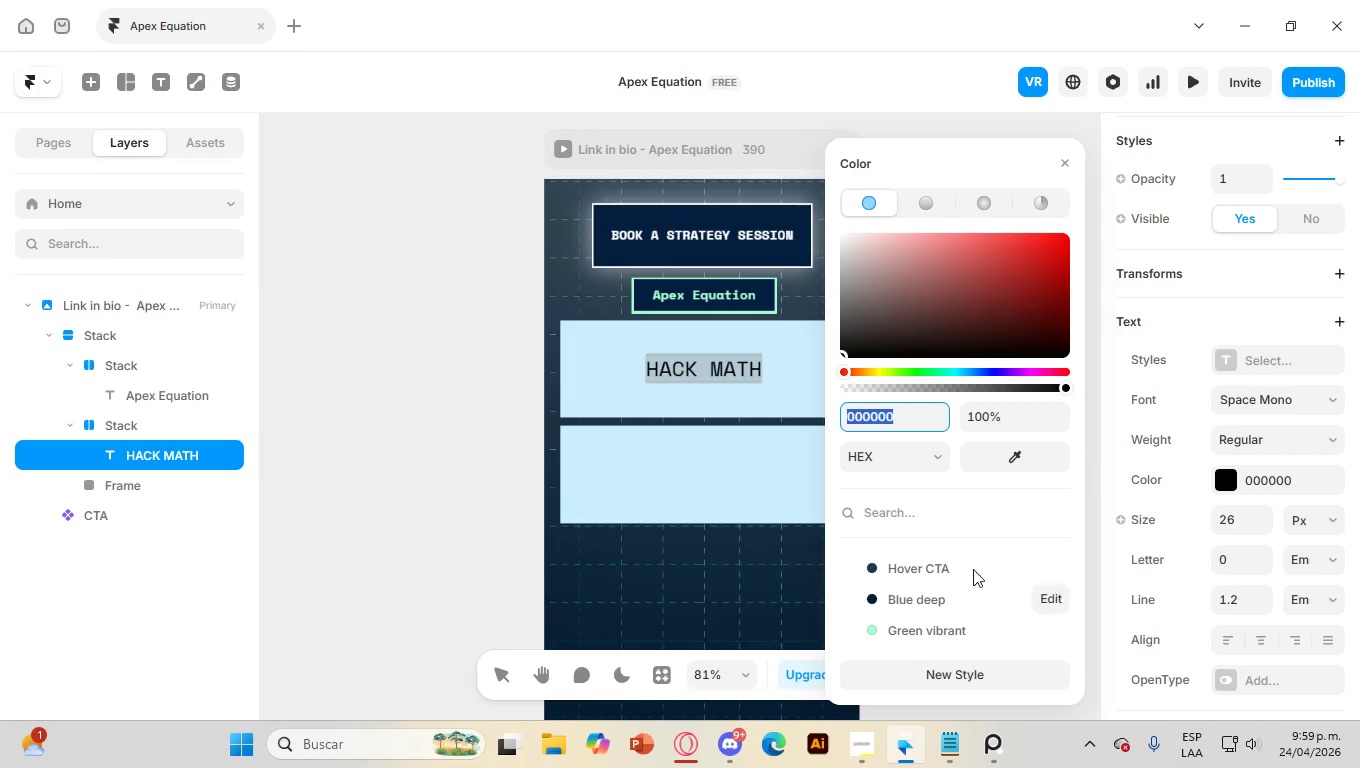 
left_click_drag(start_coordinate=[874, 265], to_coordinate=[797, 199])
 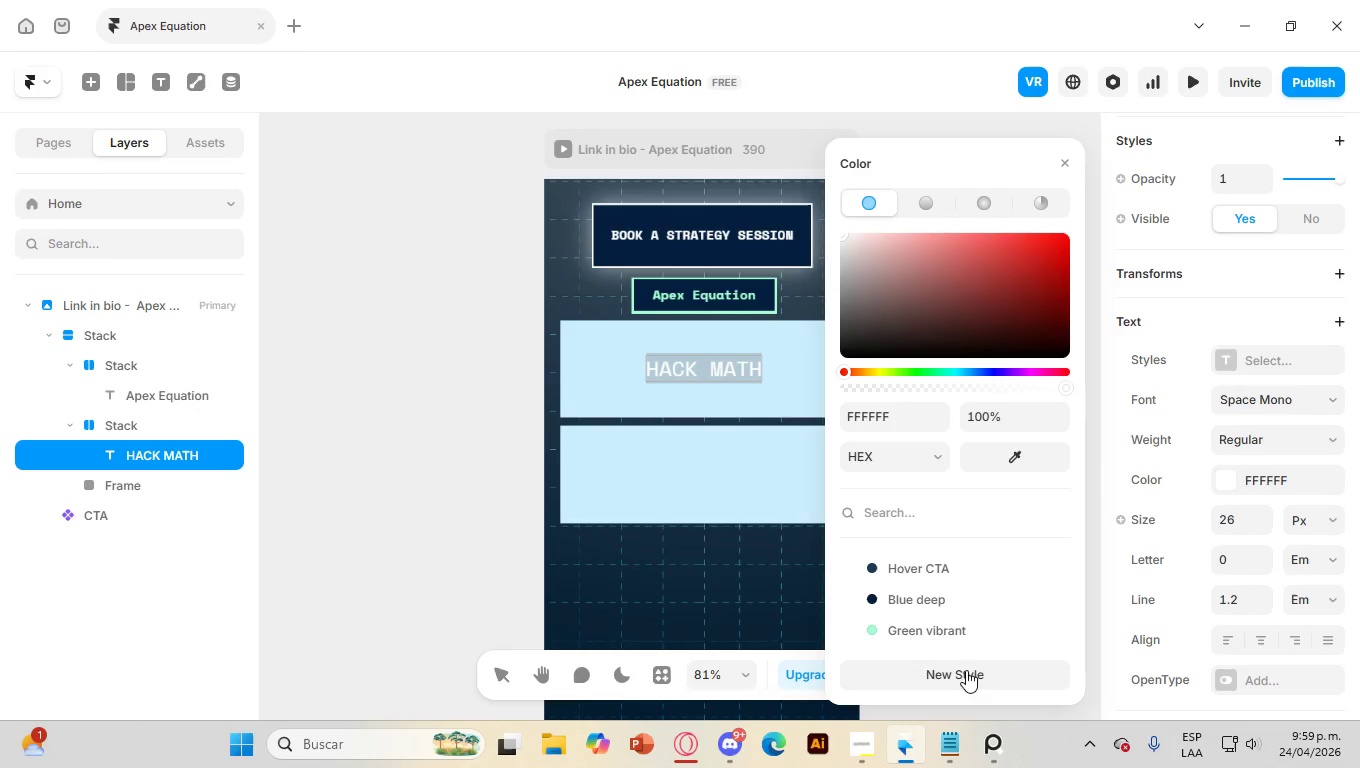 
left_click([956, 680])
 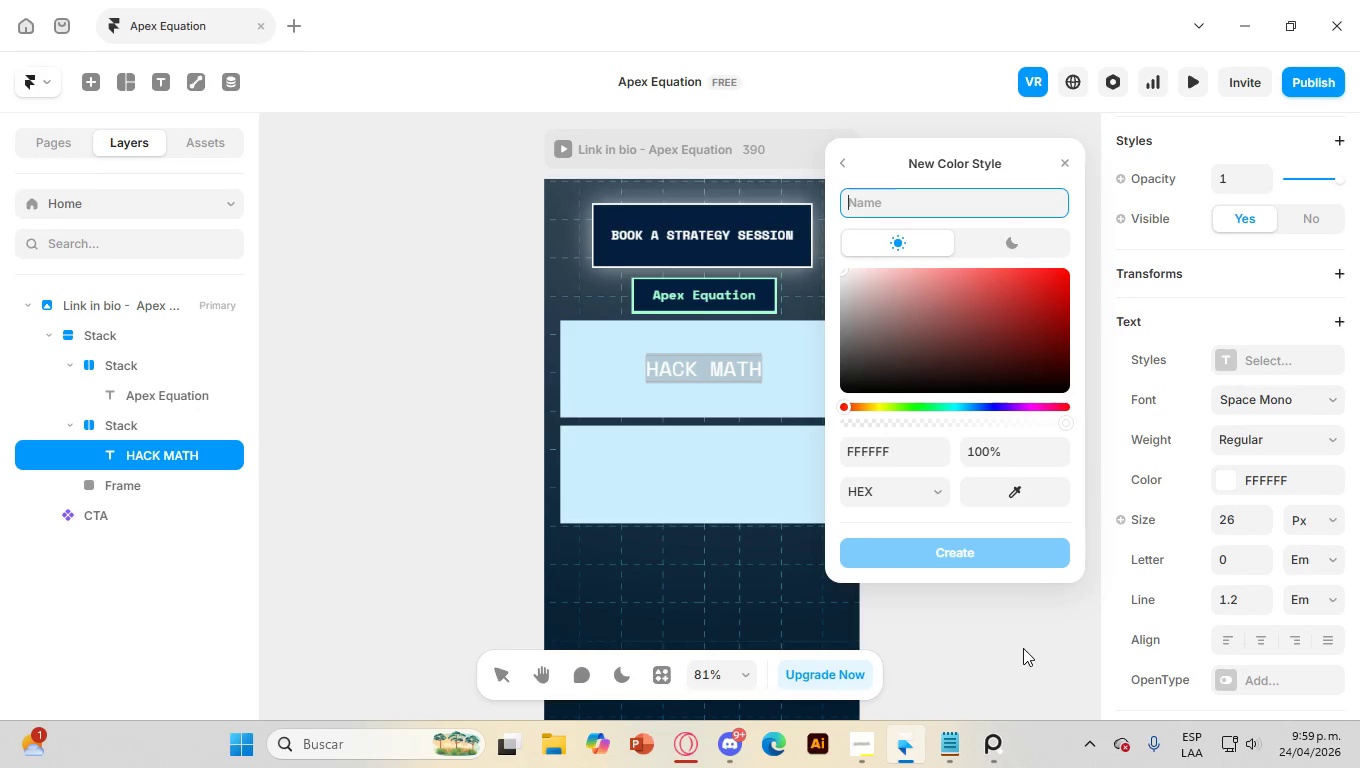 
type(white)
 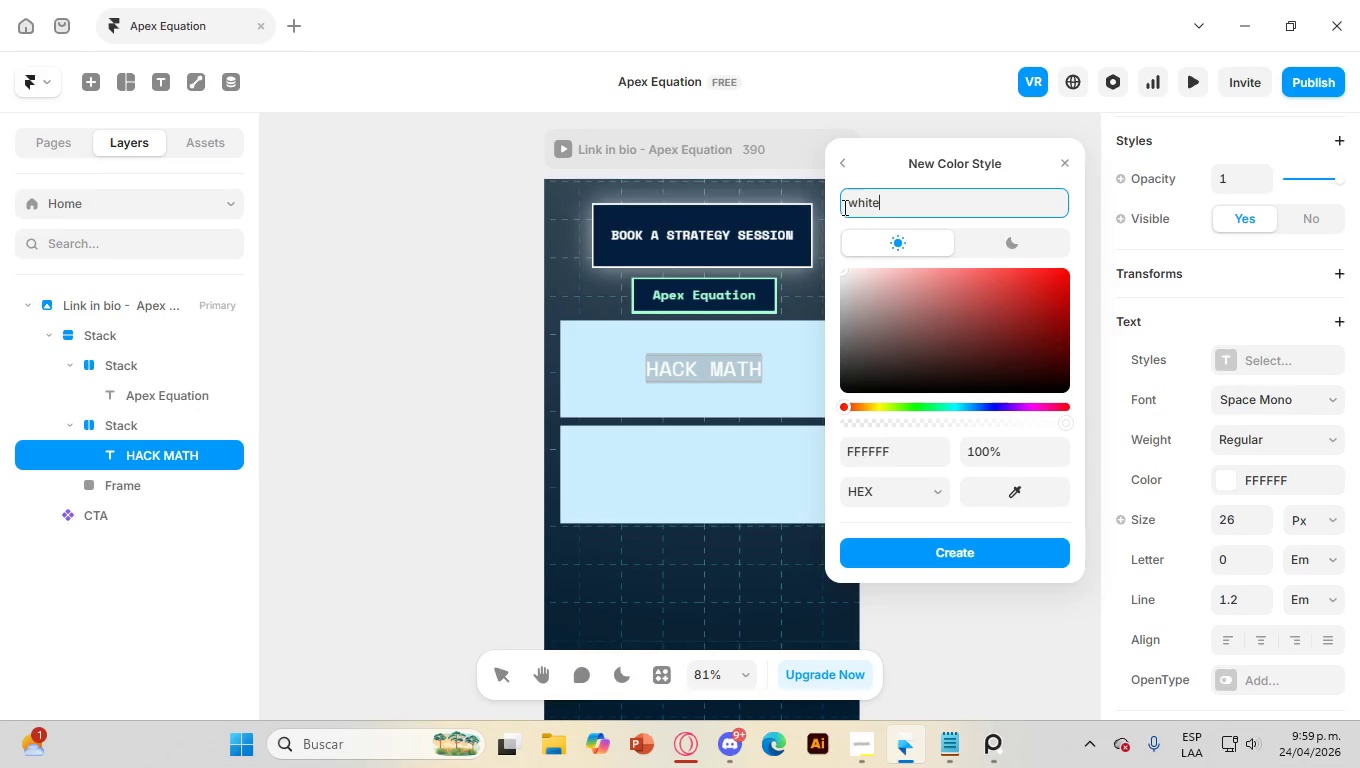 
left_click([854, 205])
 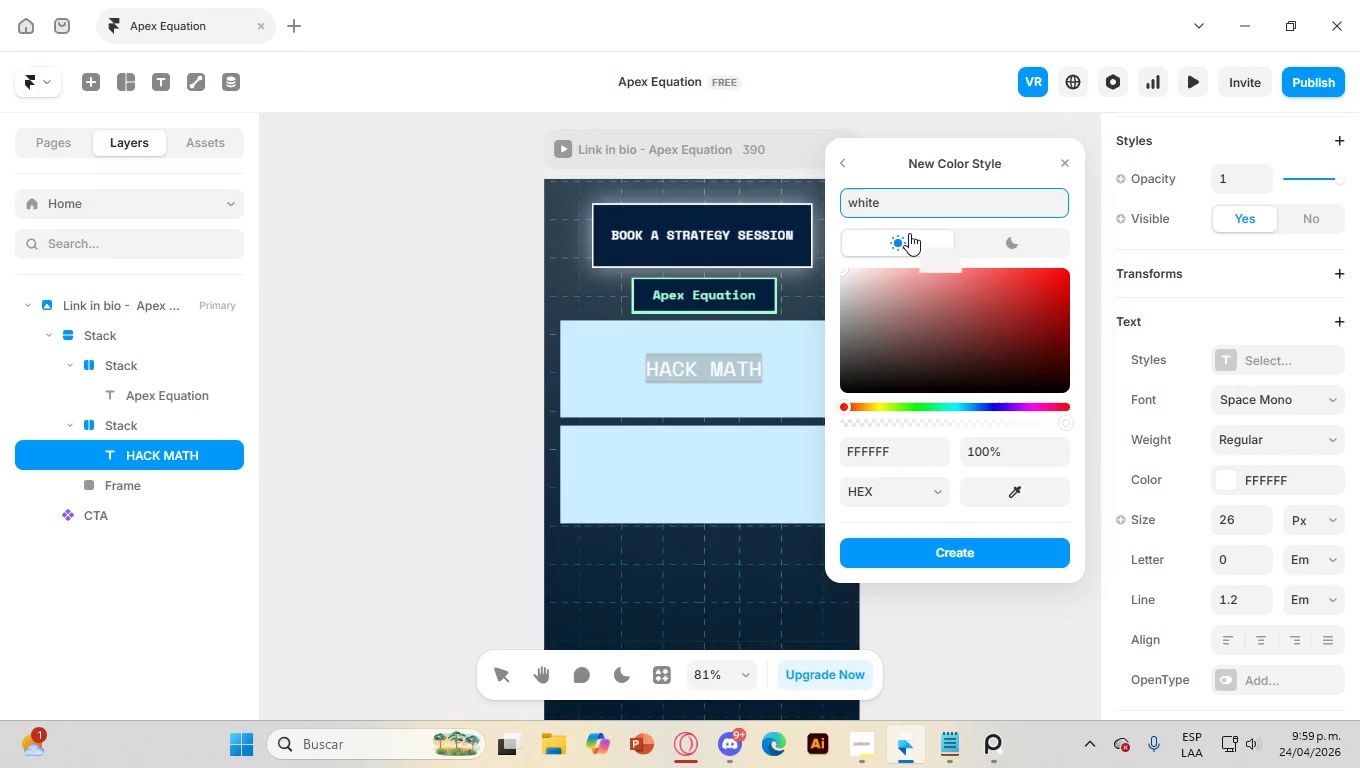 
key(Backspace)
 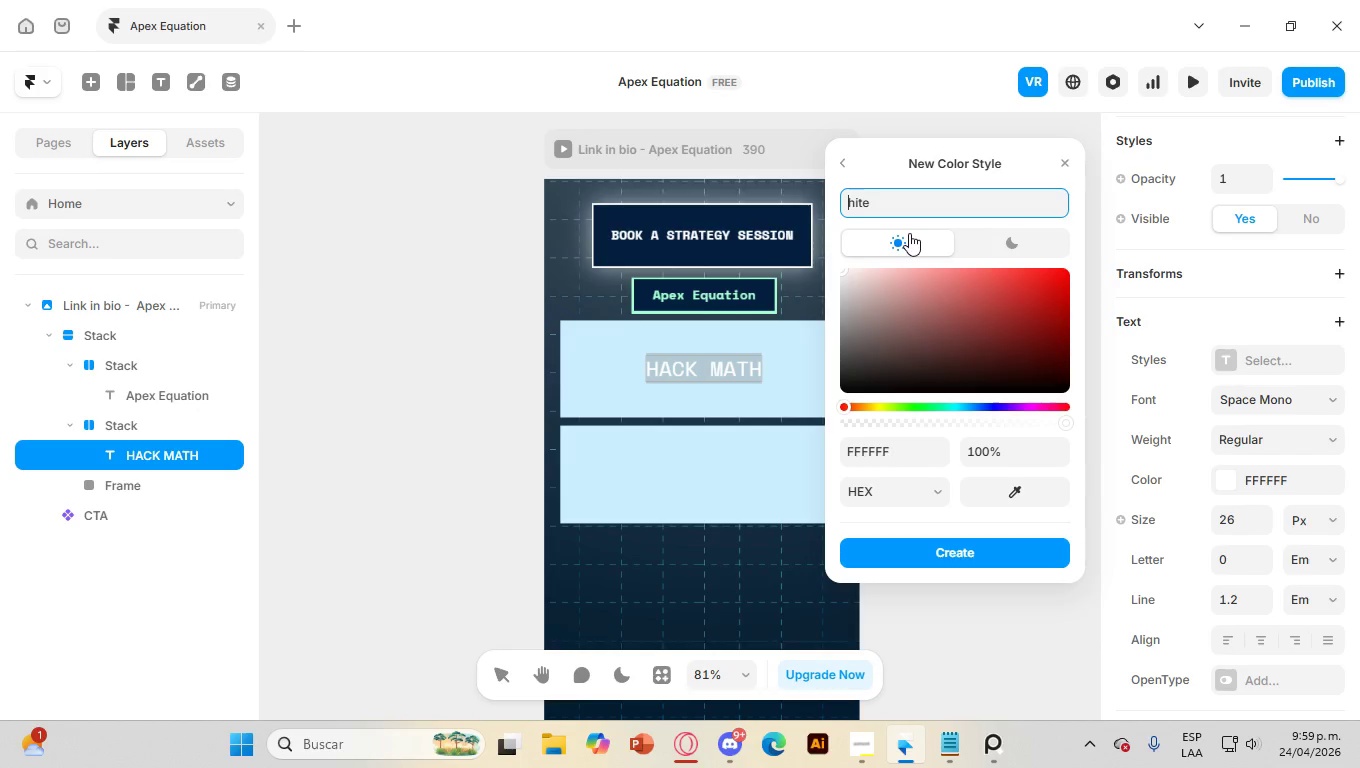 
key(Shift+W)
 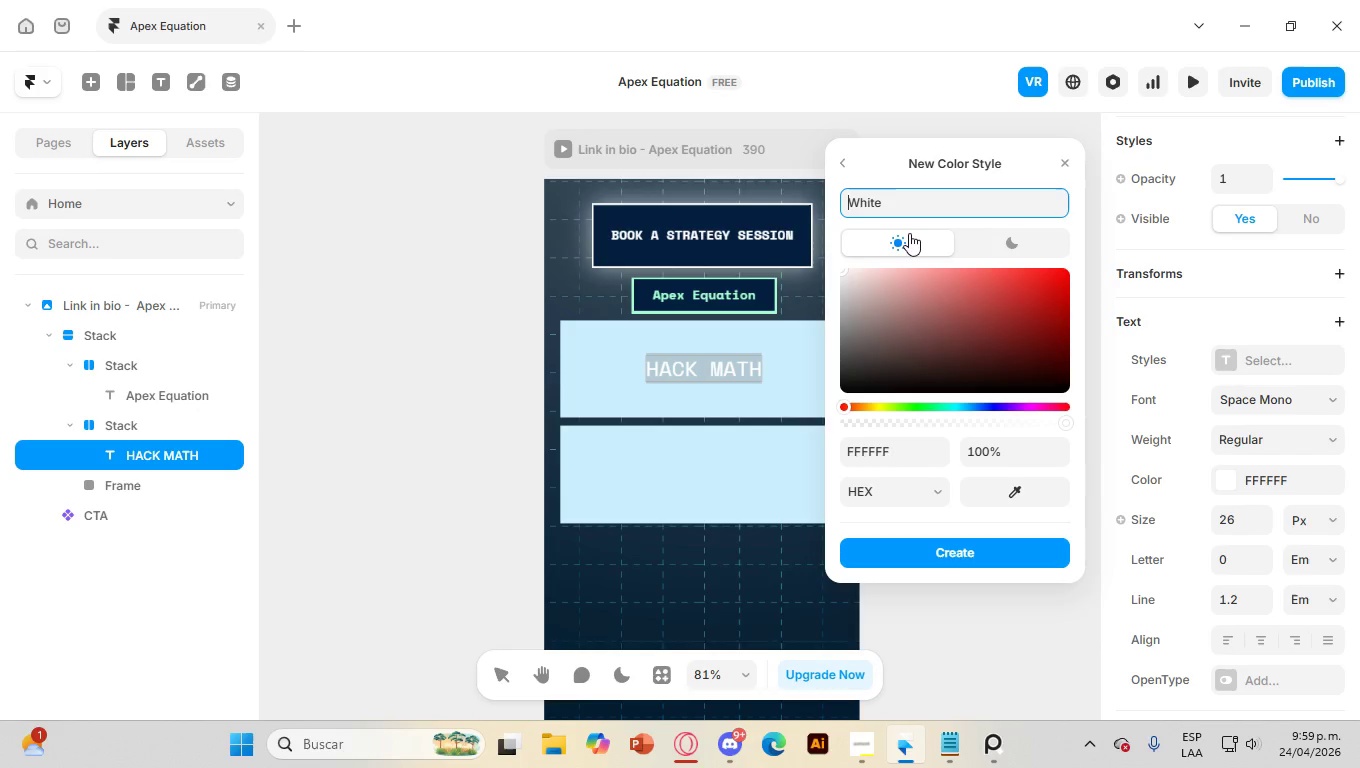 
key(ArrowLeft)
 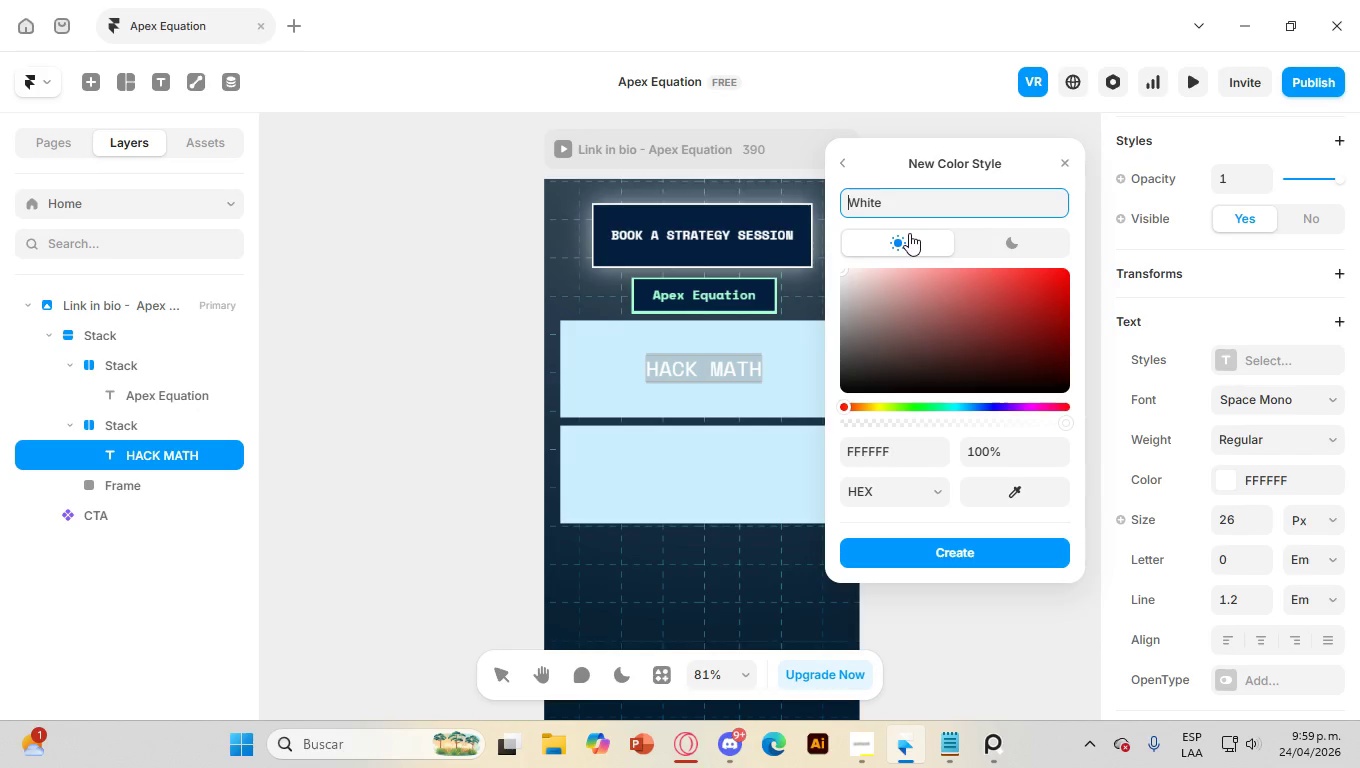 
key(ArrowLeft)
 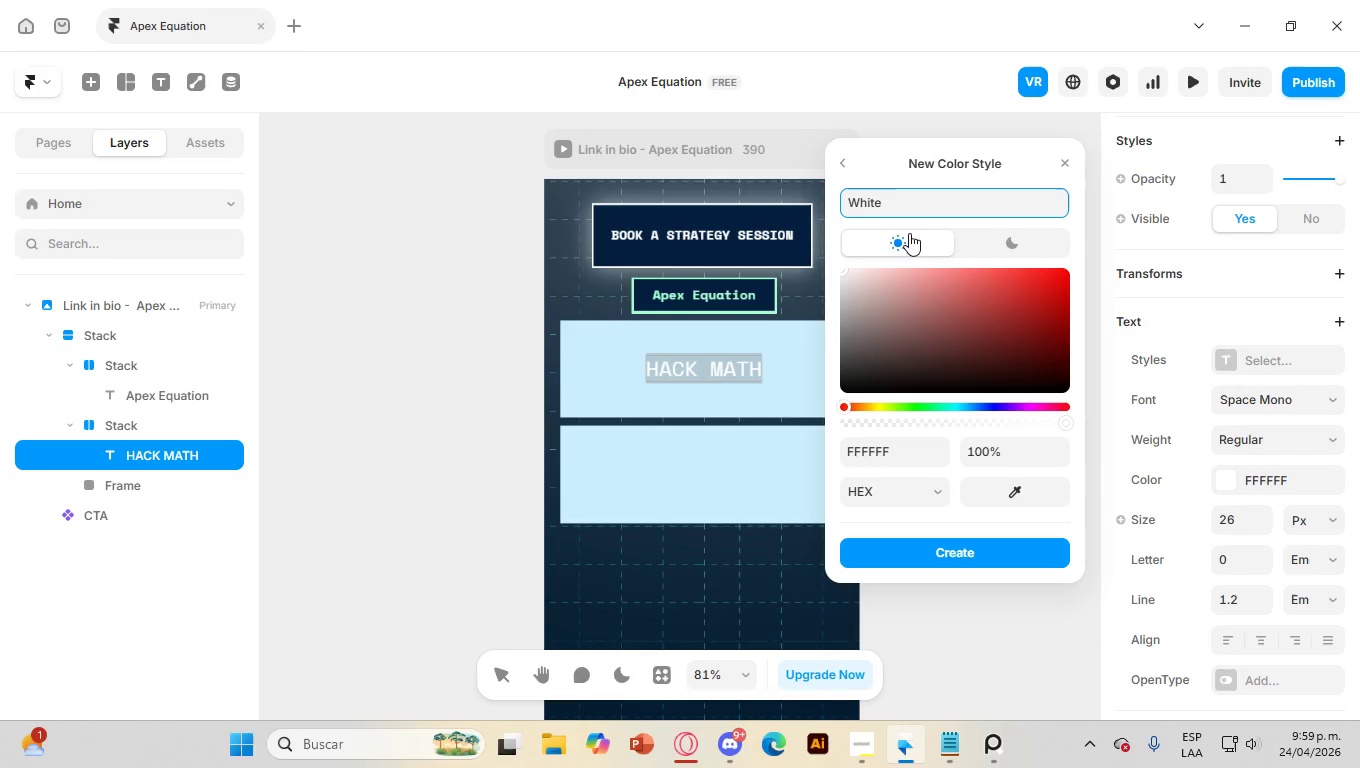 
type(Basic )
 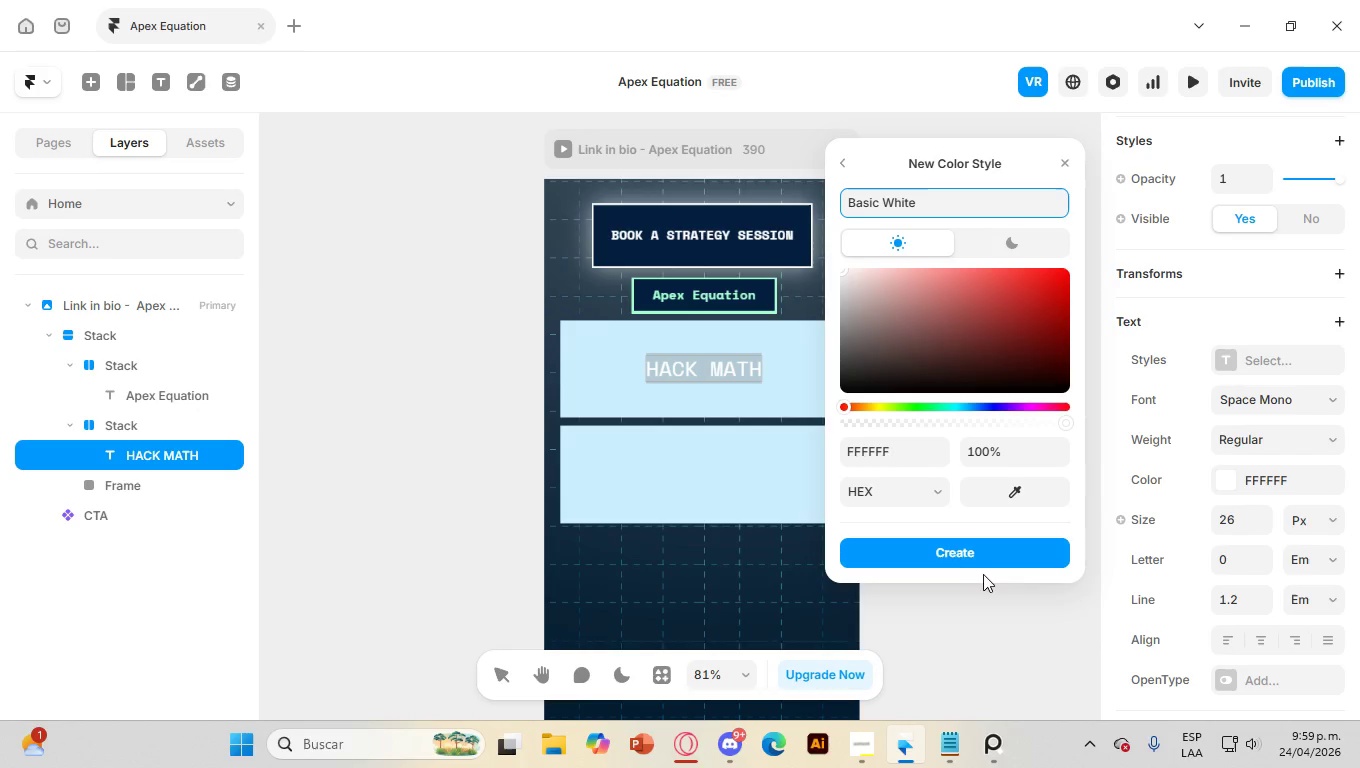 
left_click([973, 553])
 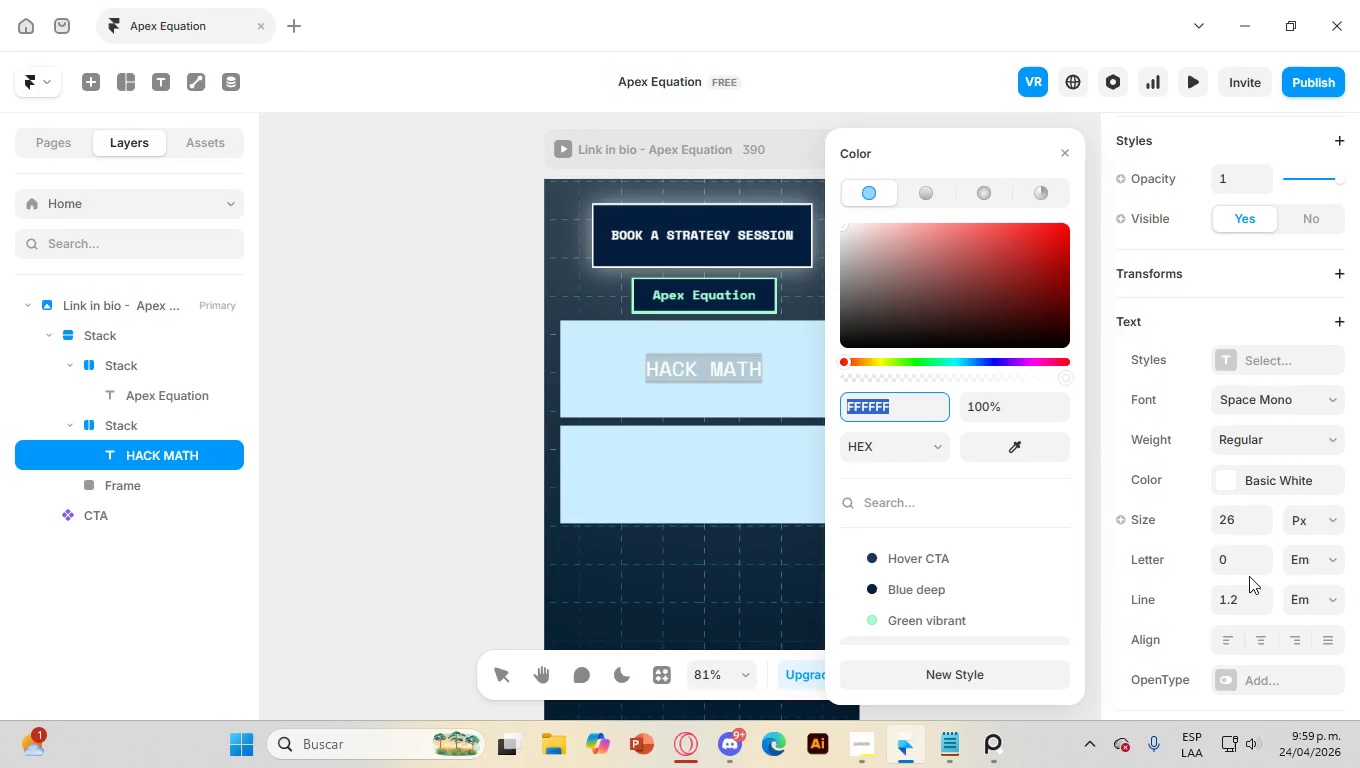 
left_click([1310, 448])
 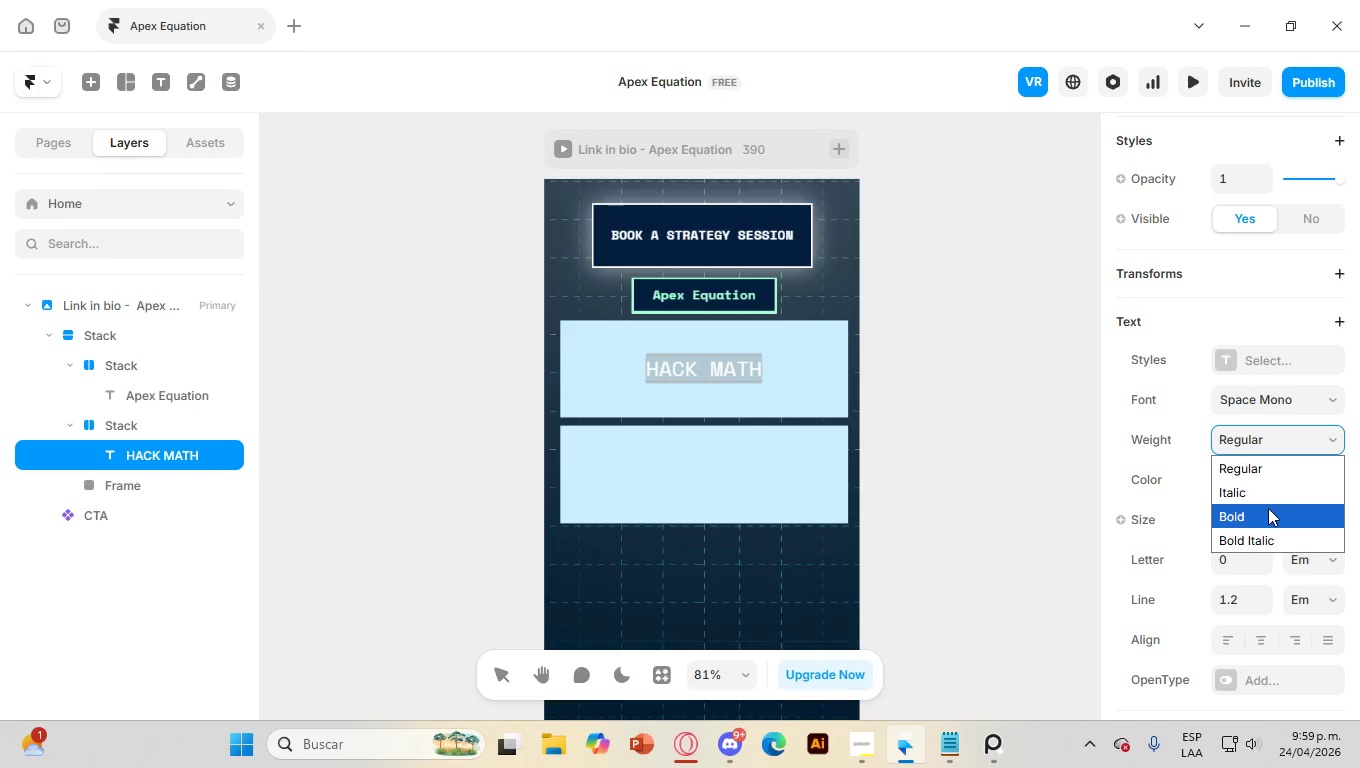 
left_click([1268, 510])
 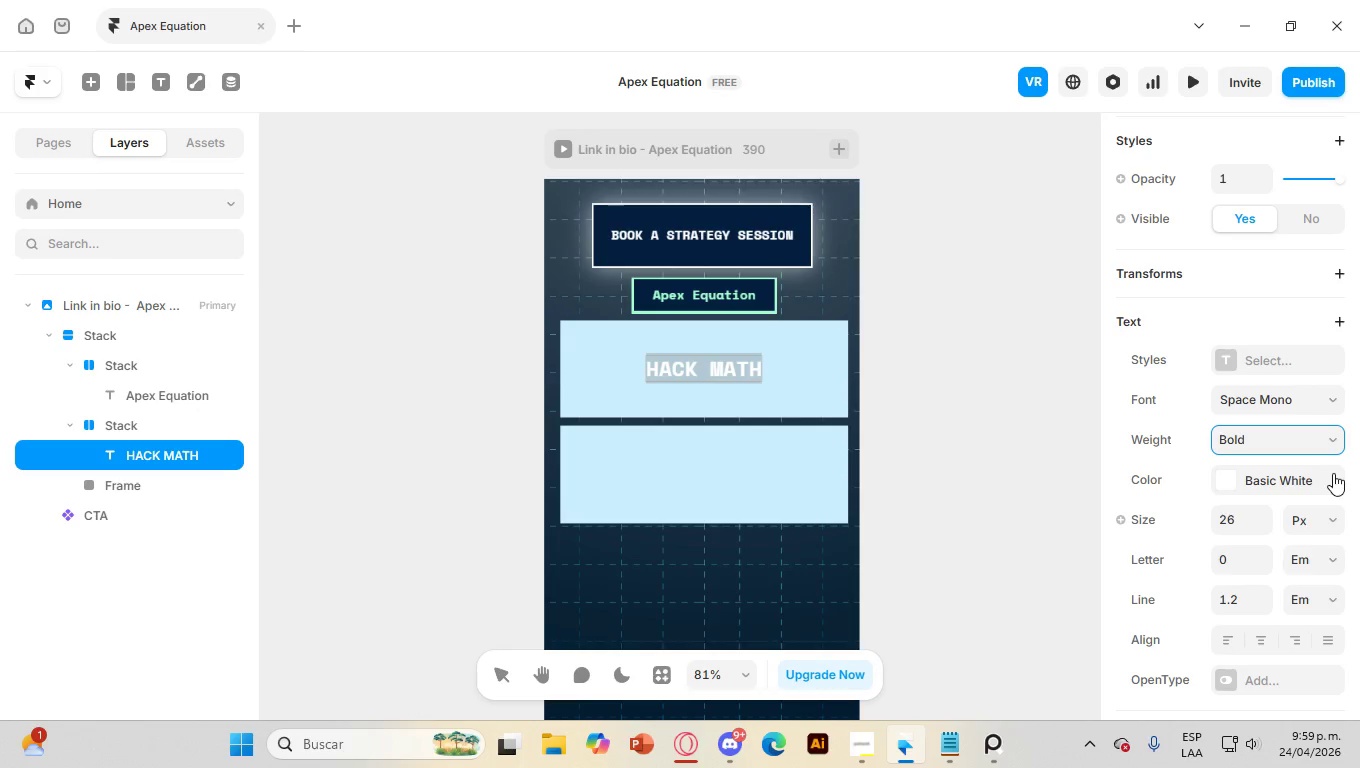 
scroll: coordinate [1226, 563], scroll_direction: down, amount: 2.0
 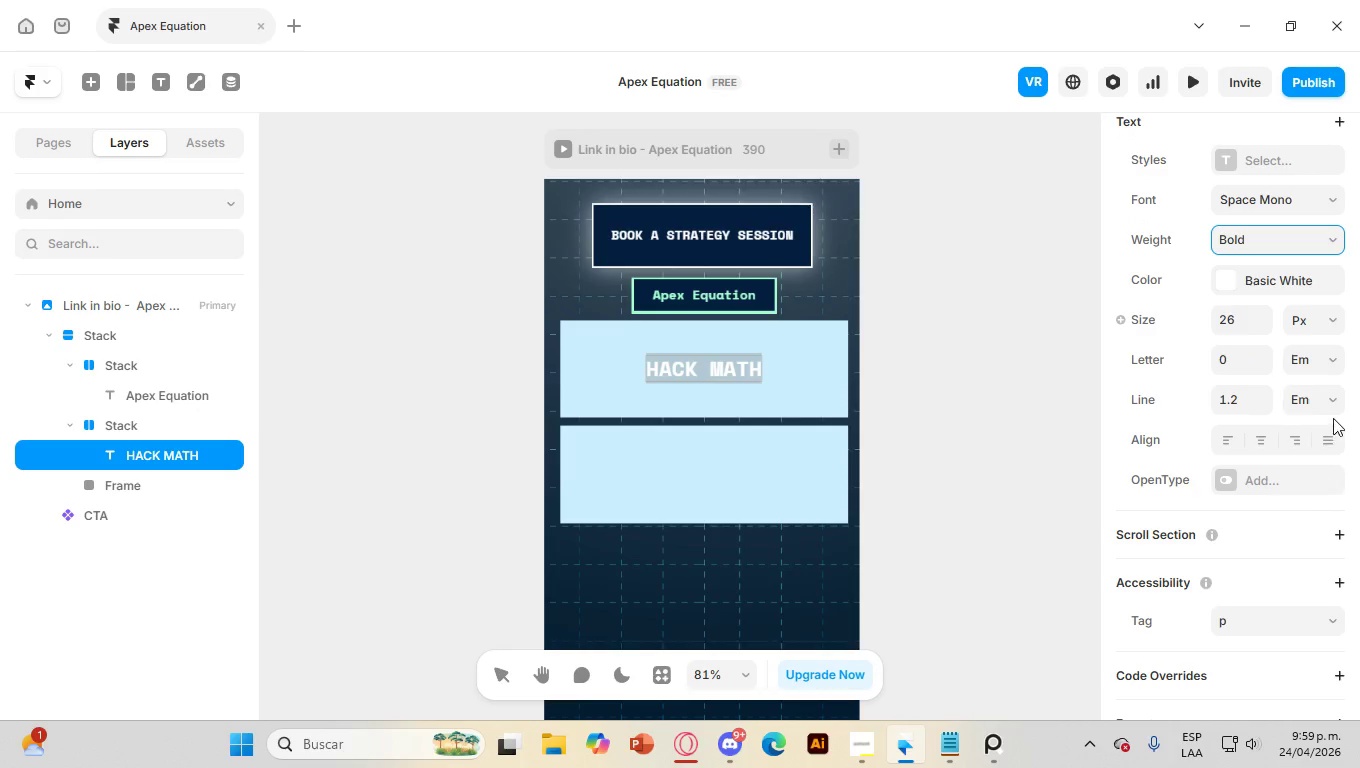 
scroll: coordinate [1321, 405], scroll_direction: up, amount: 2.0
 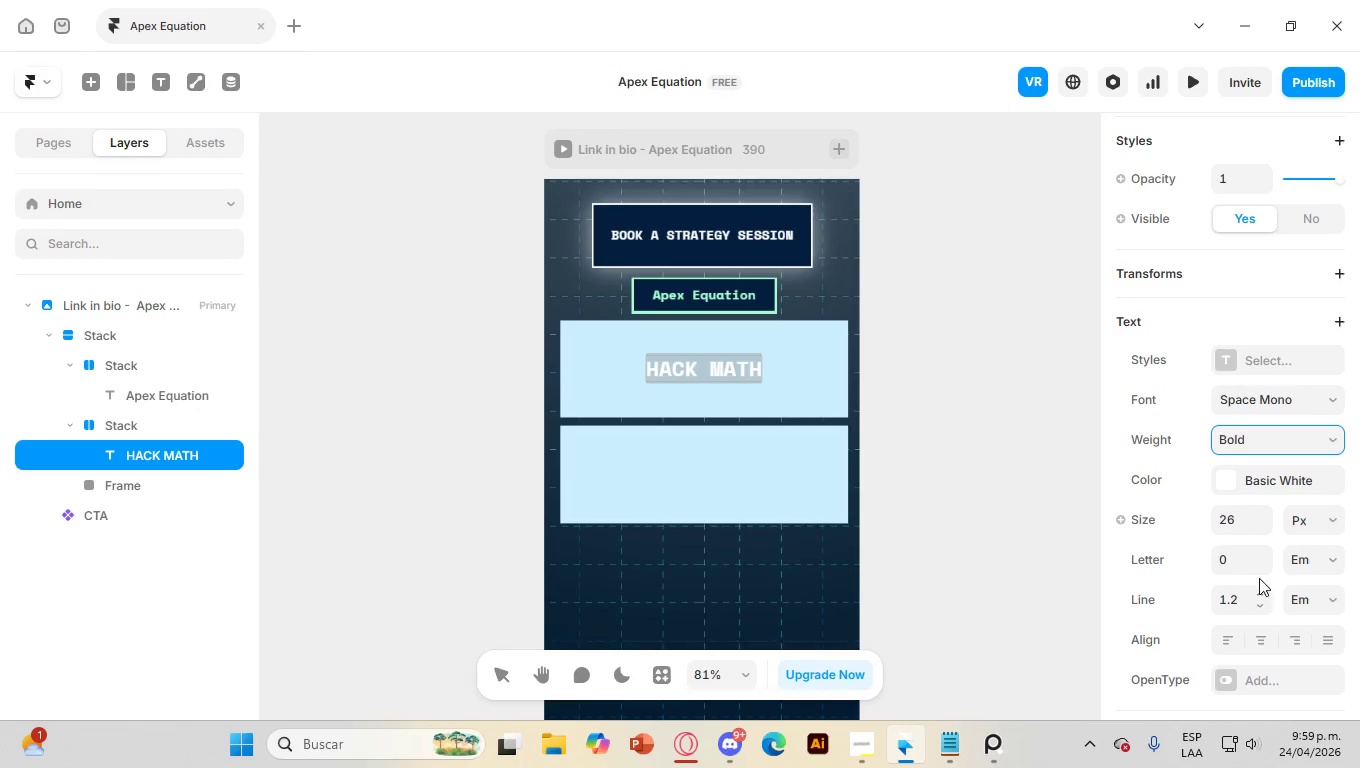 
double_click([1260, 565])
 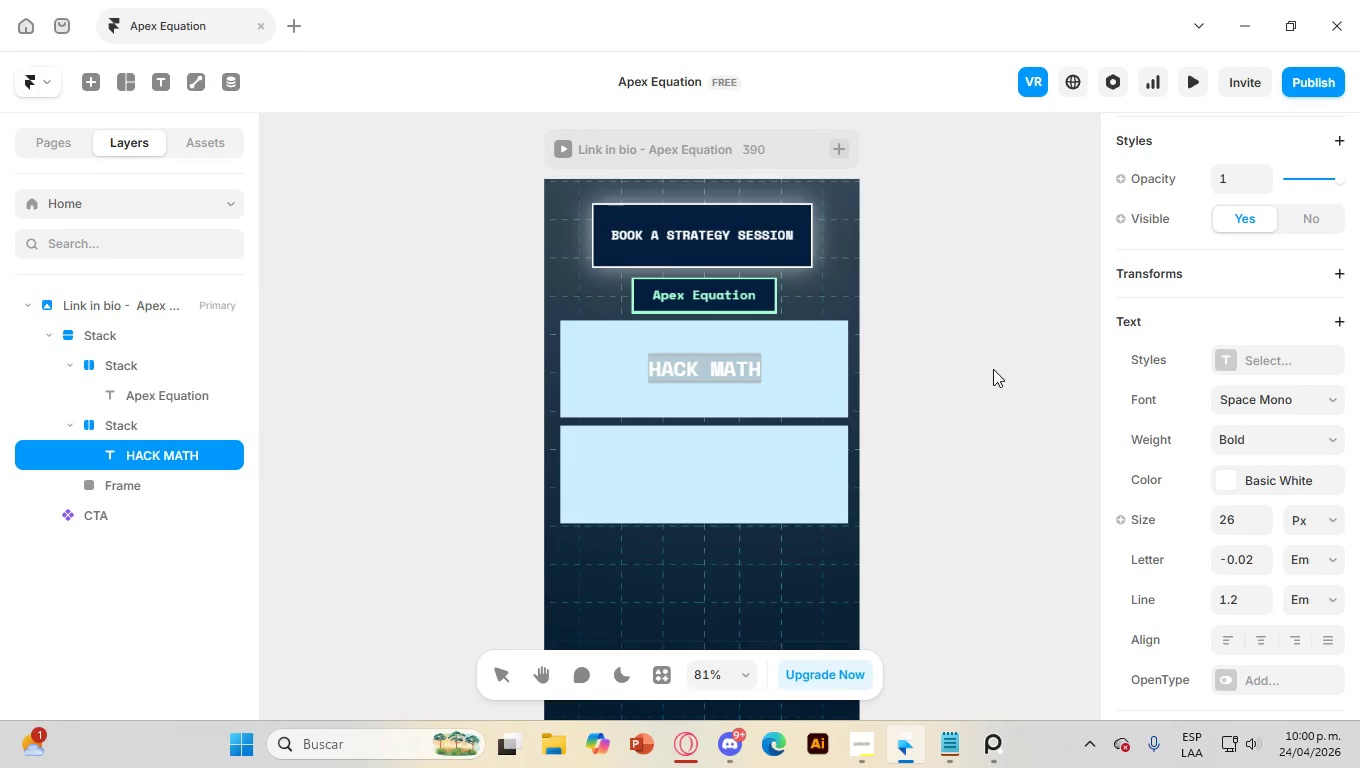 
wait(8.41)
 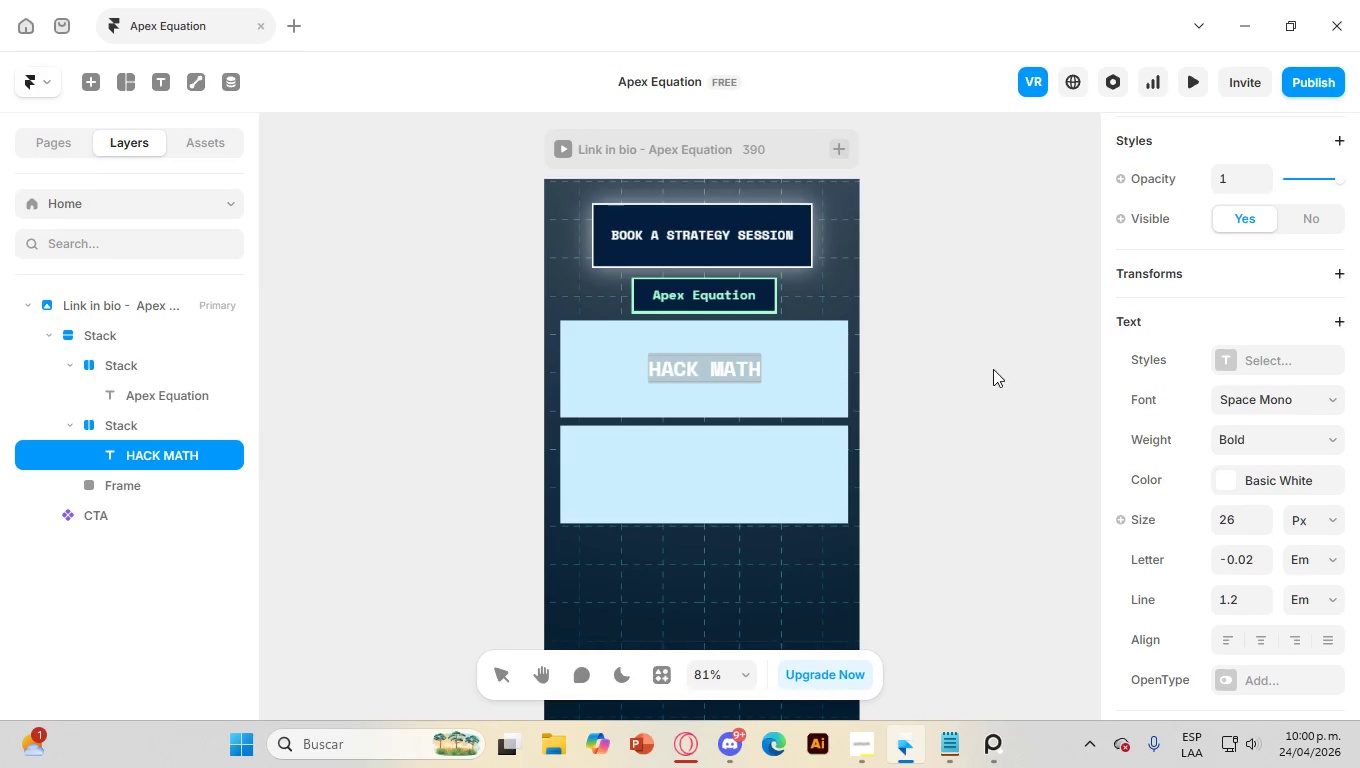 
left_click([780, 373])
 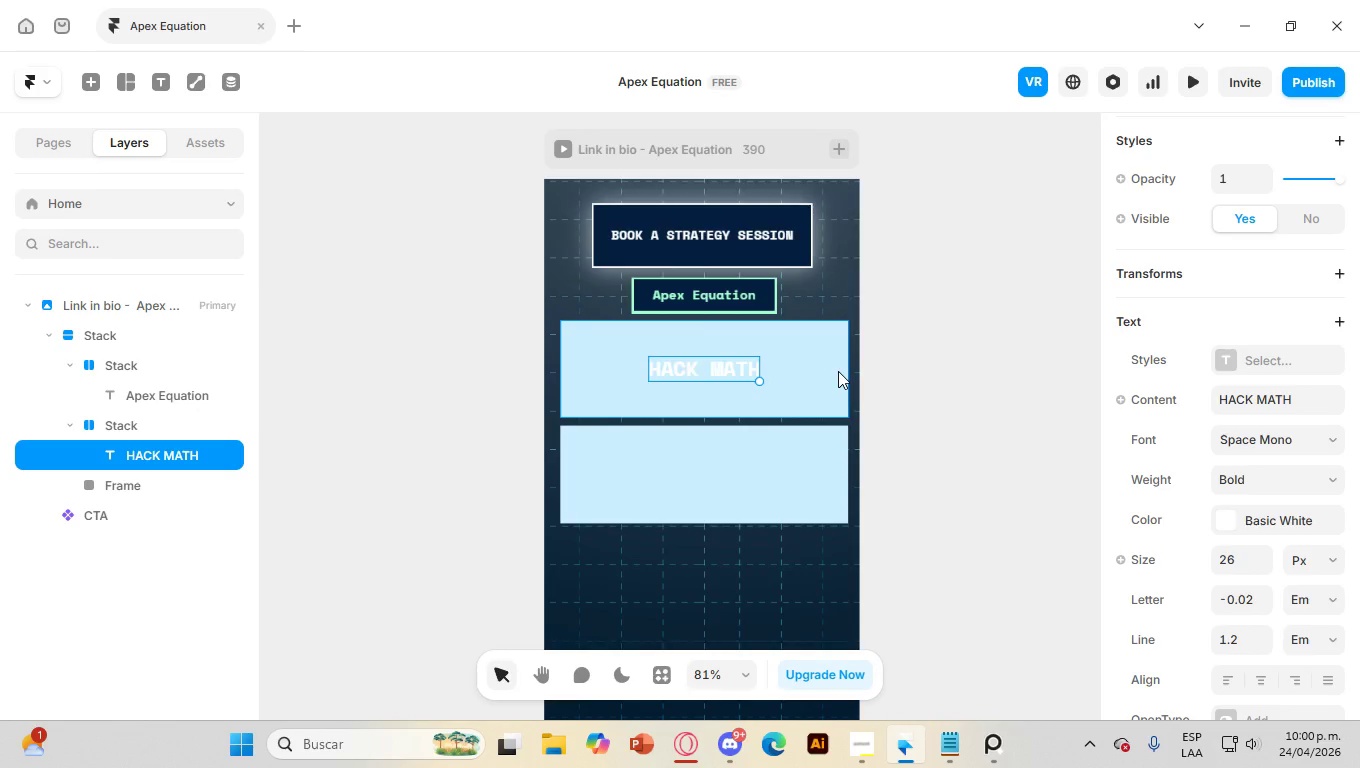 
left_click([838, 371])
 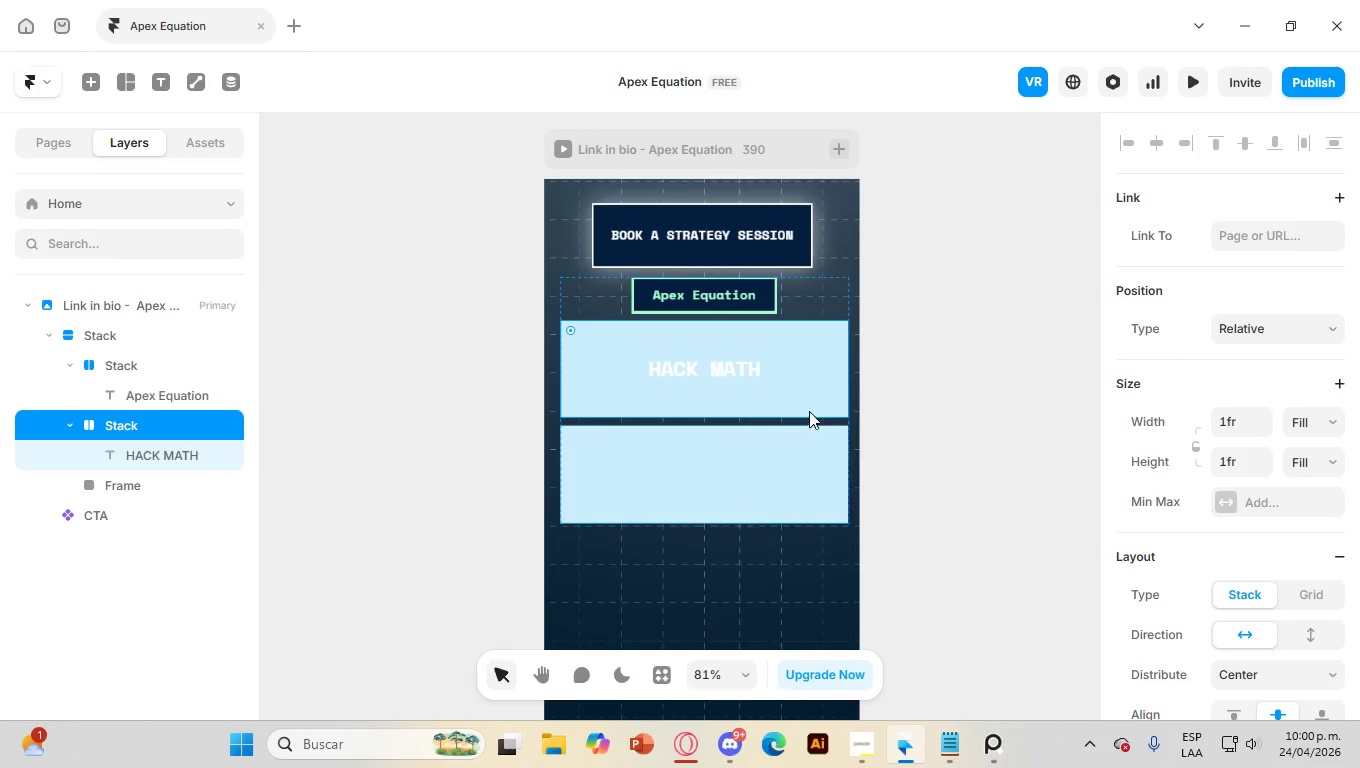 
double_click([811, 396])
 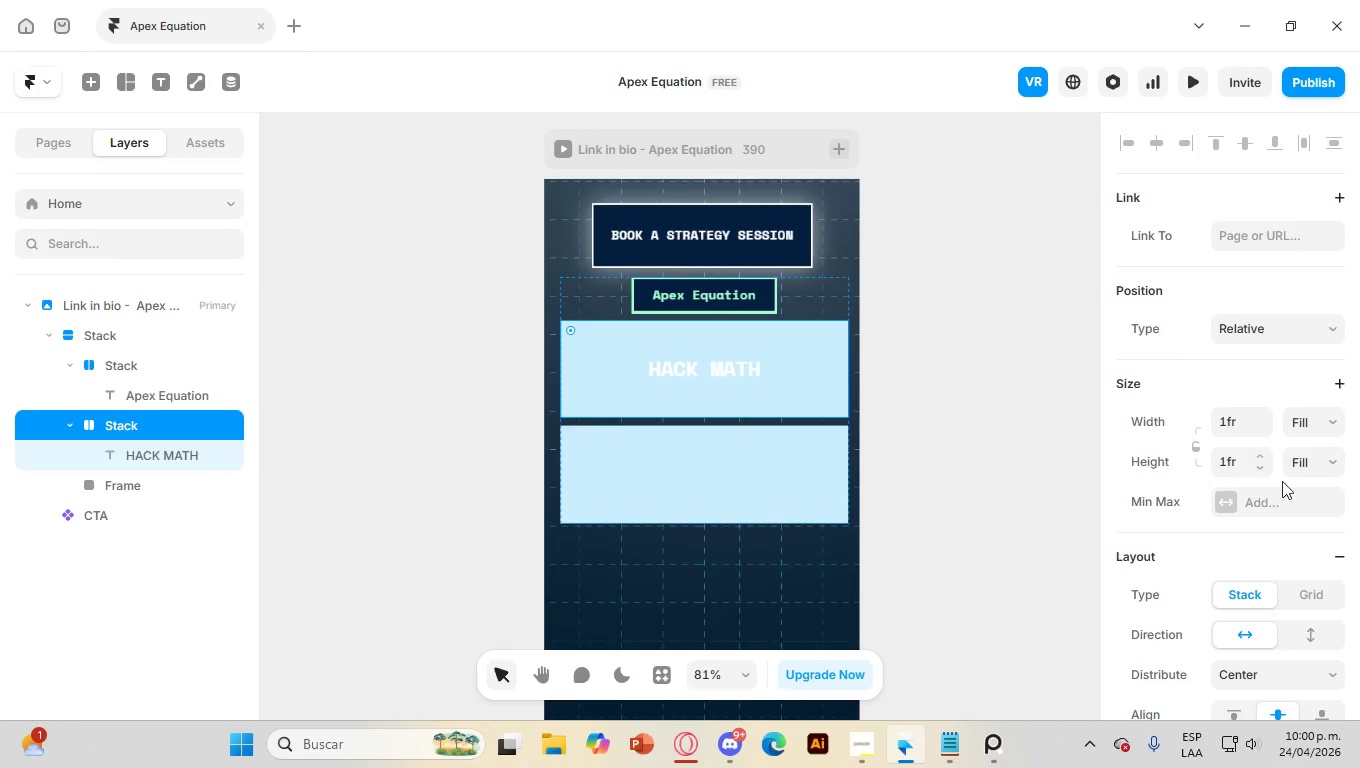 
scroll: coordinate [1288, 450], scroll_direction: down, amount: 7.0
 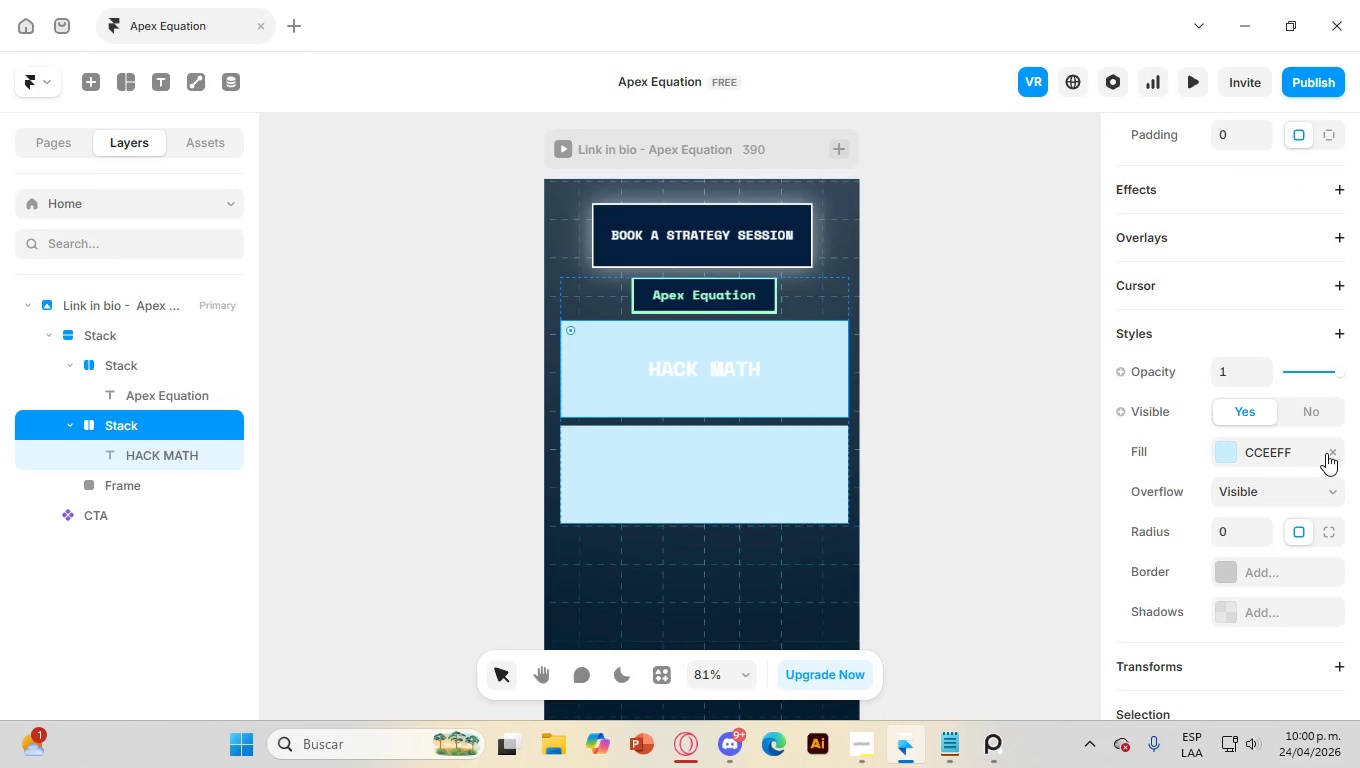 
left_click([1339, 452])
 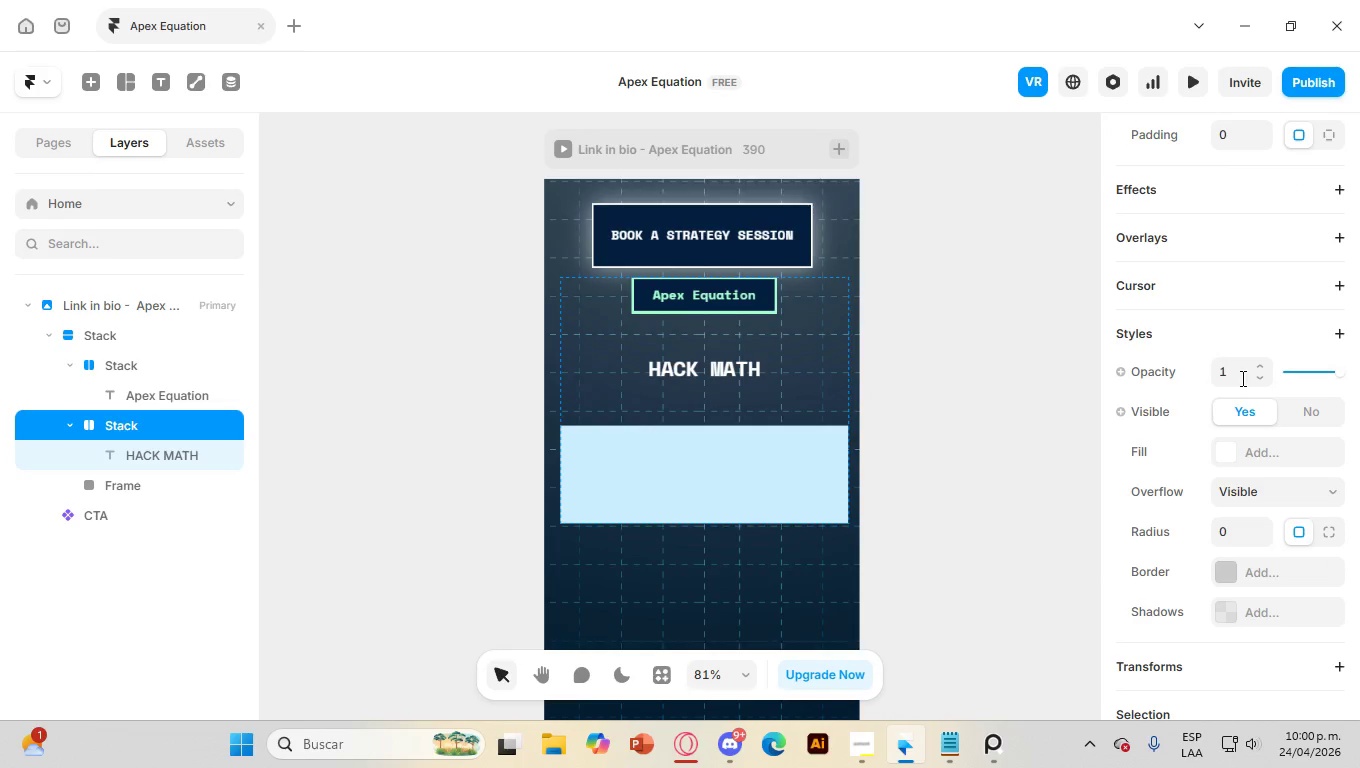 
scroll: coordinate [1286, 377], scroll_direction: up, amount: 6.0
 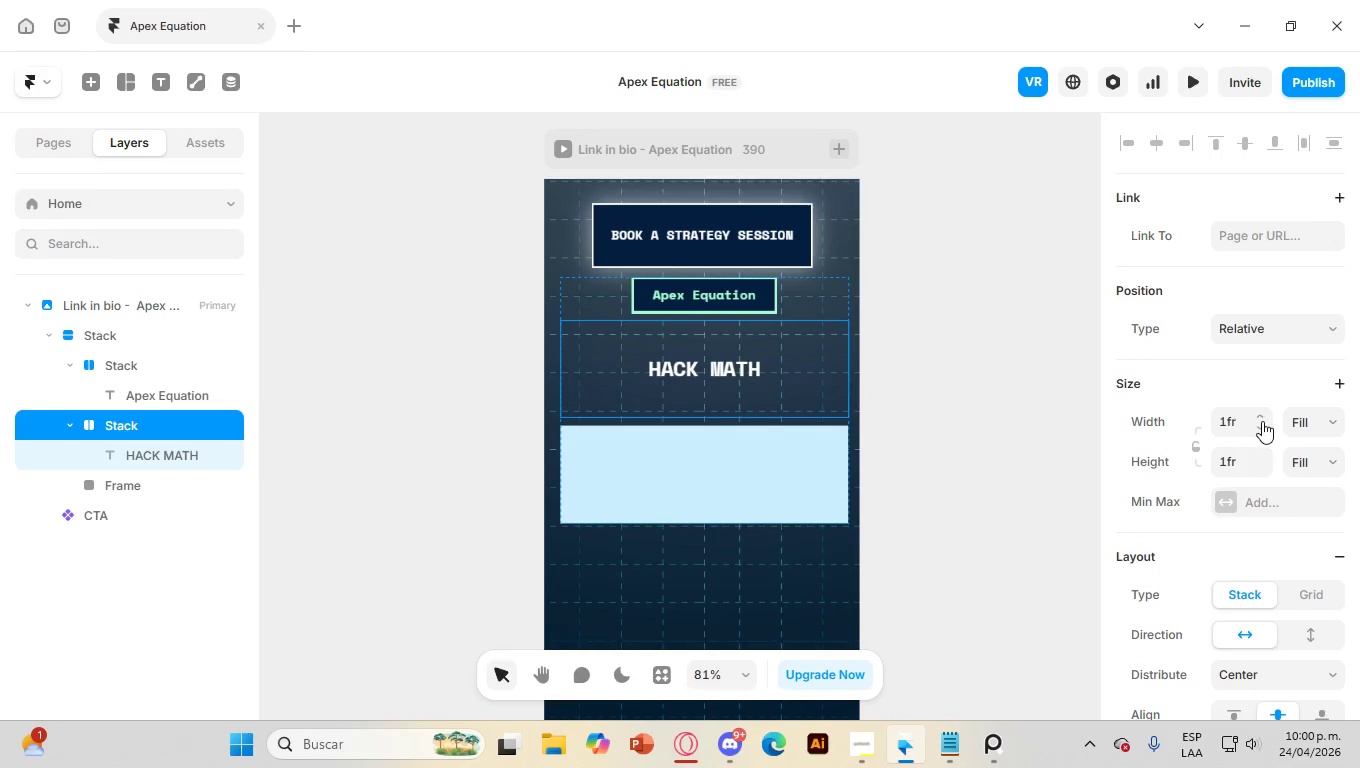 
left_click([1299, 420])
 